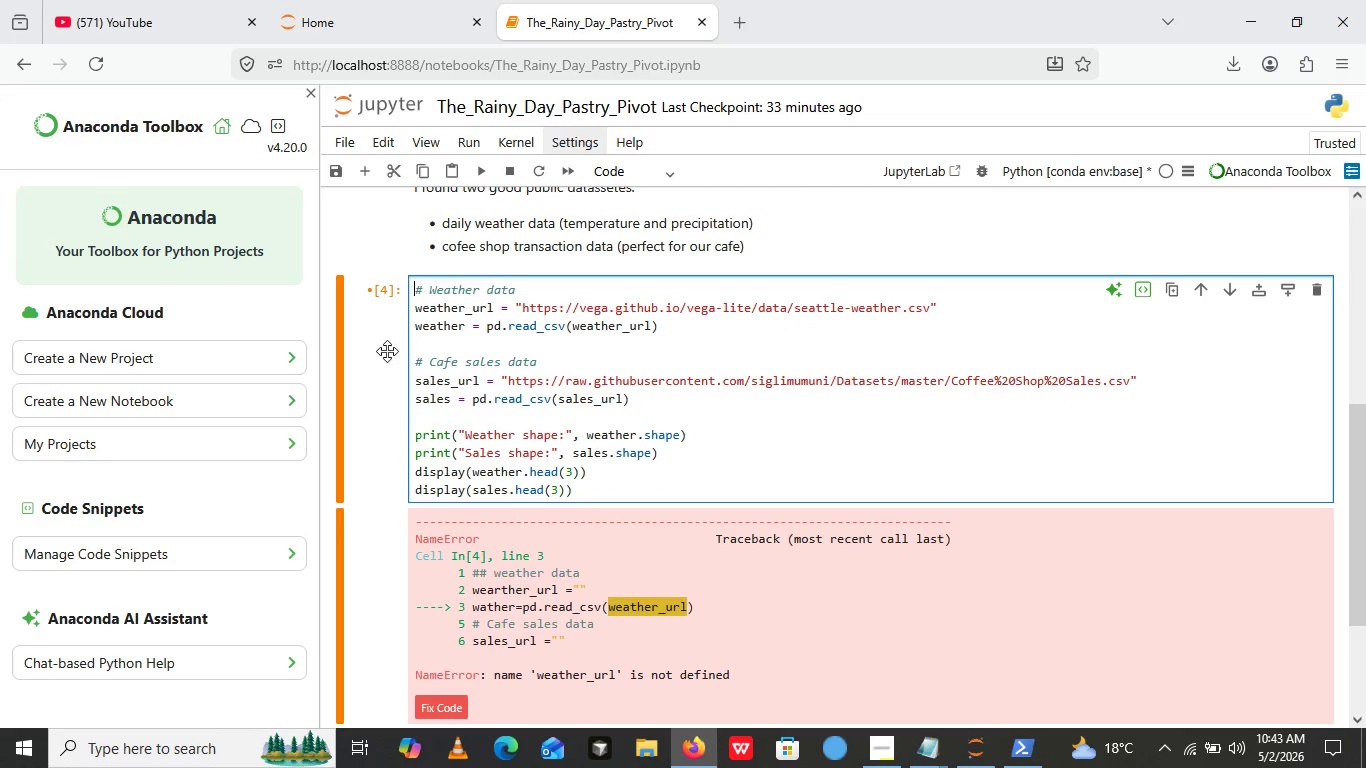 
key(Backspace)
 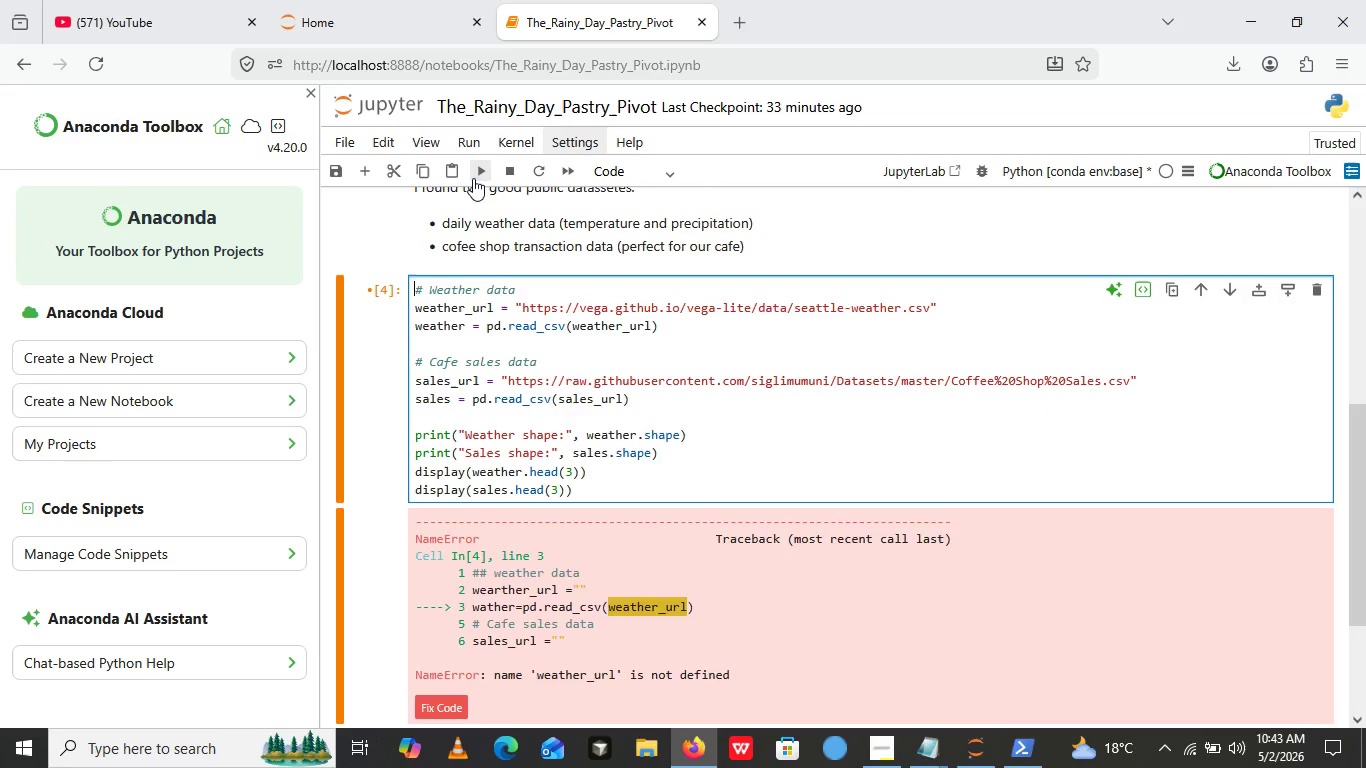 
left_click([473, 178])
 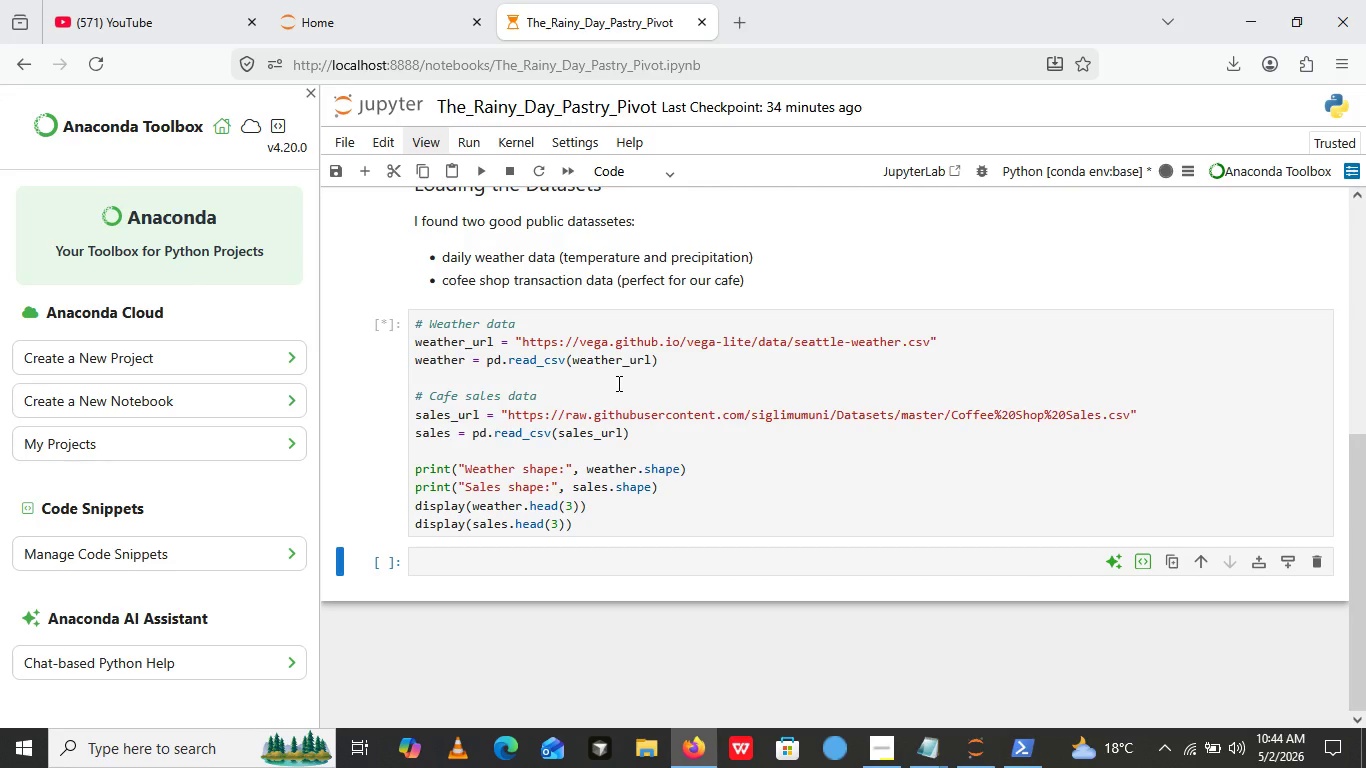 
wait(45.88)
 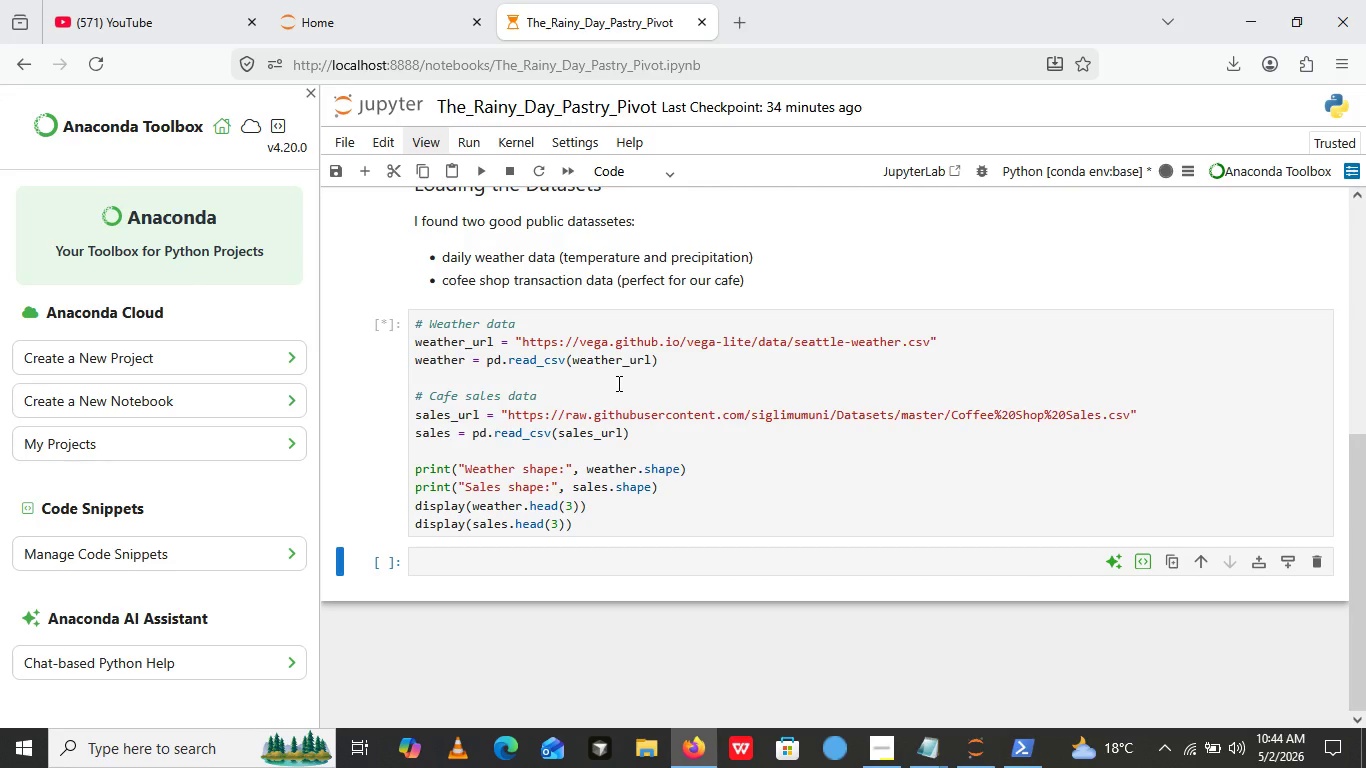 
scroll: coordinate [756, 375], scroll_direction: up, amount: 3.0
 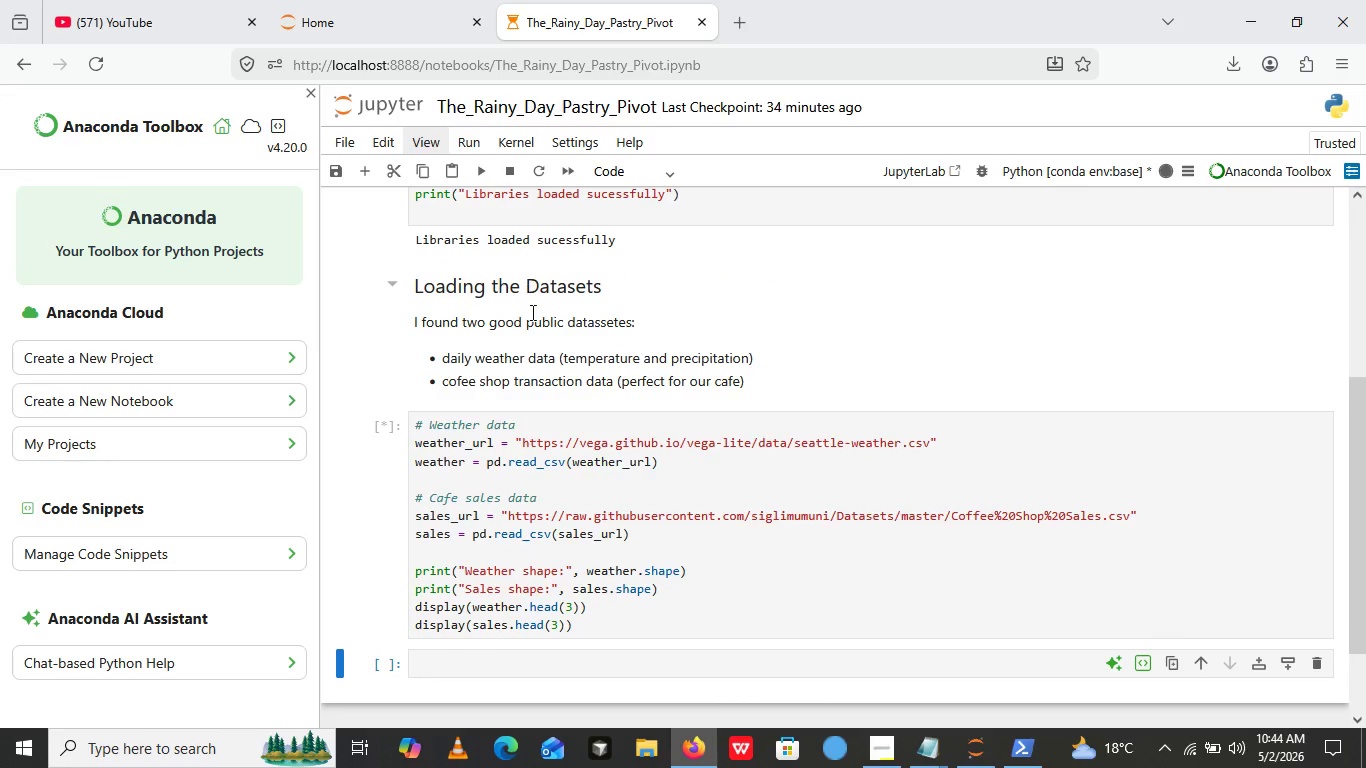 
scroll: coordinate [624, 466], scroll_direction: down, amount: 5.0
 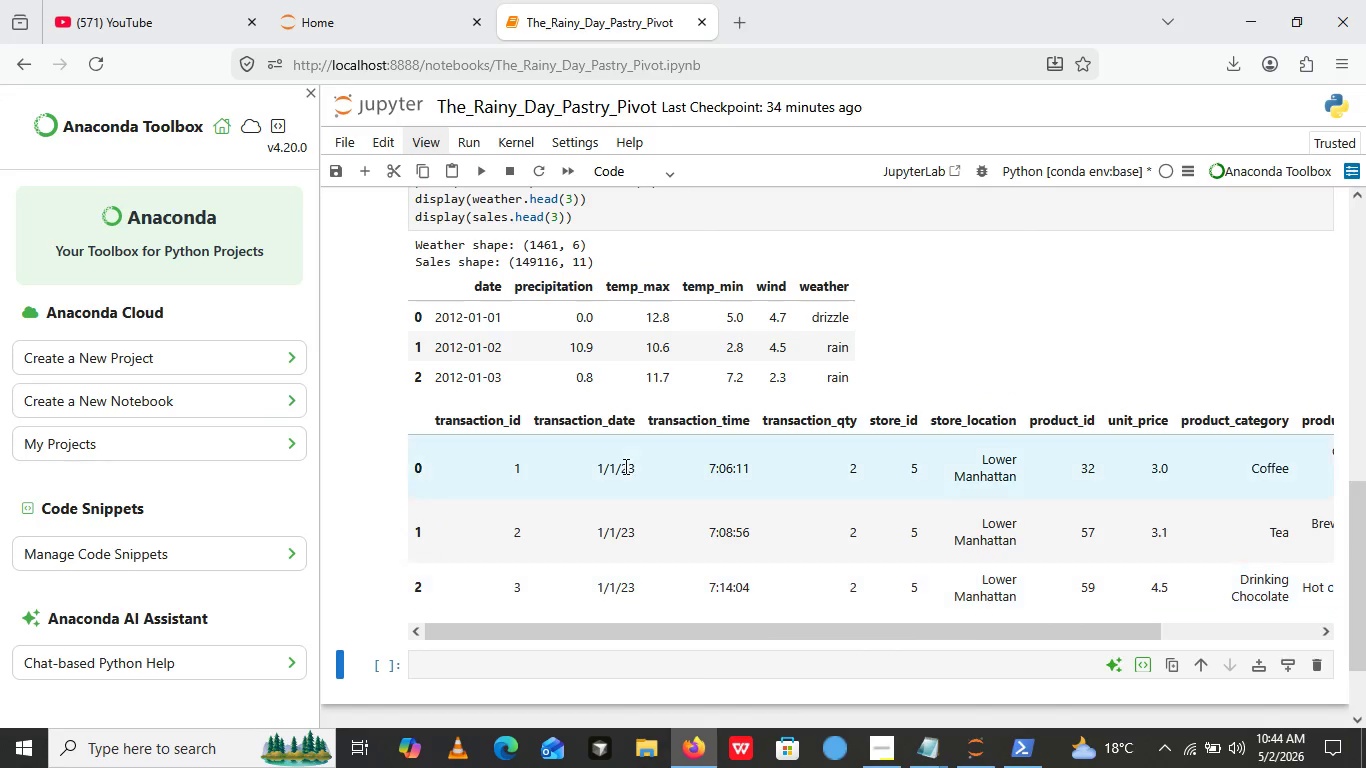 
scroll: coordinate [603, 322], scroll_direction: up, amount: 6.0
 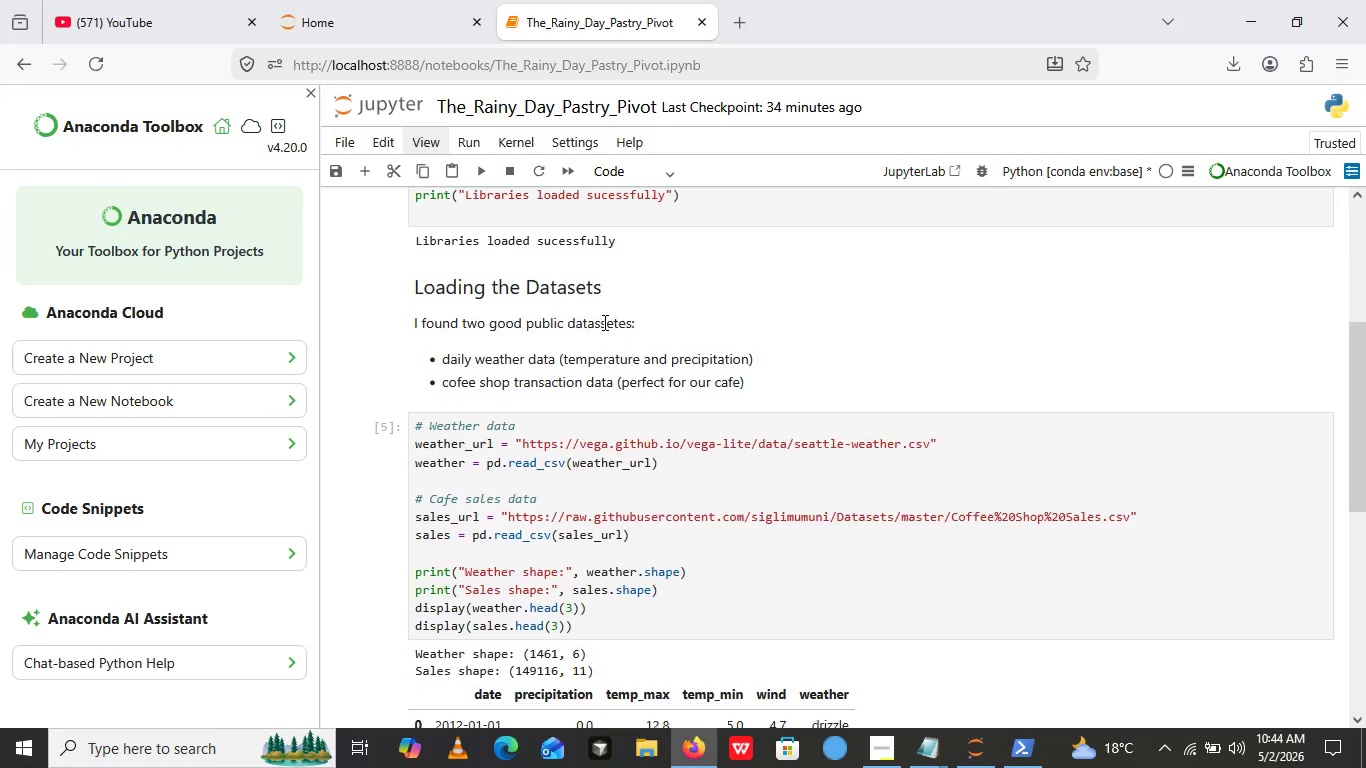 
scroll: coordinate [581, 407], scroll_direction: down, amount: 7.0
 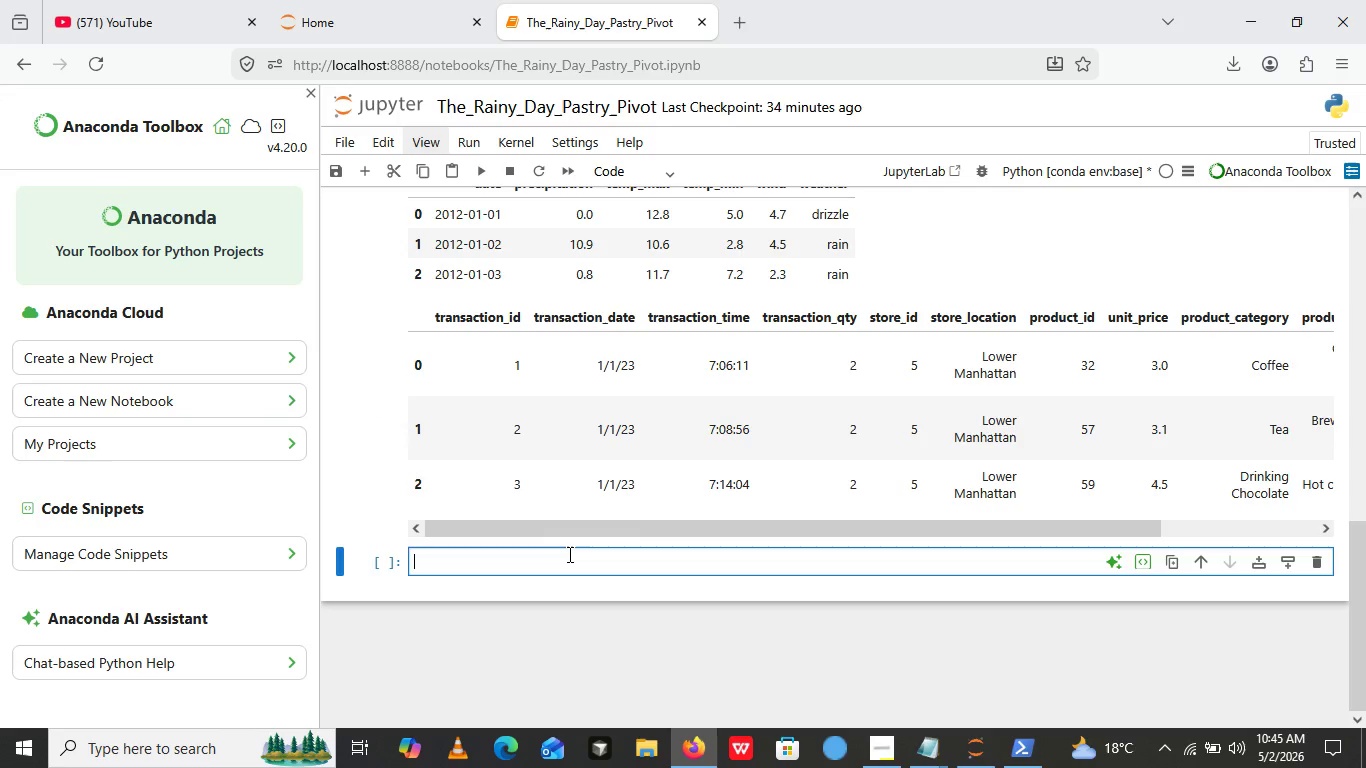 
left_click([568, 554])
 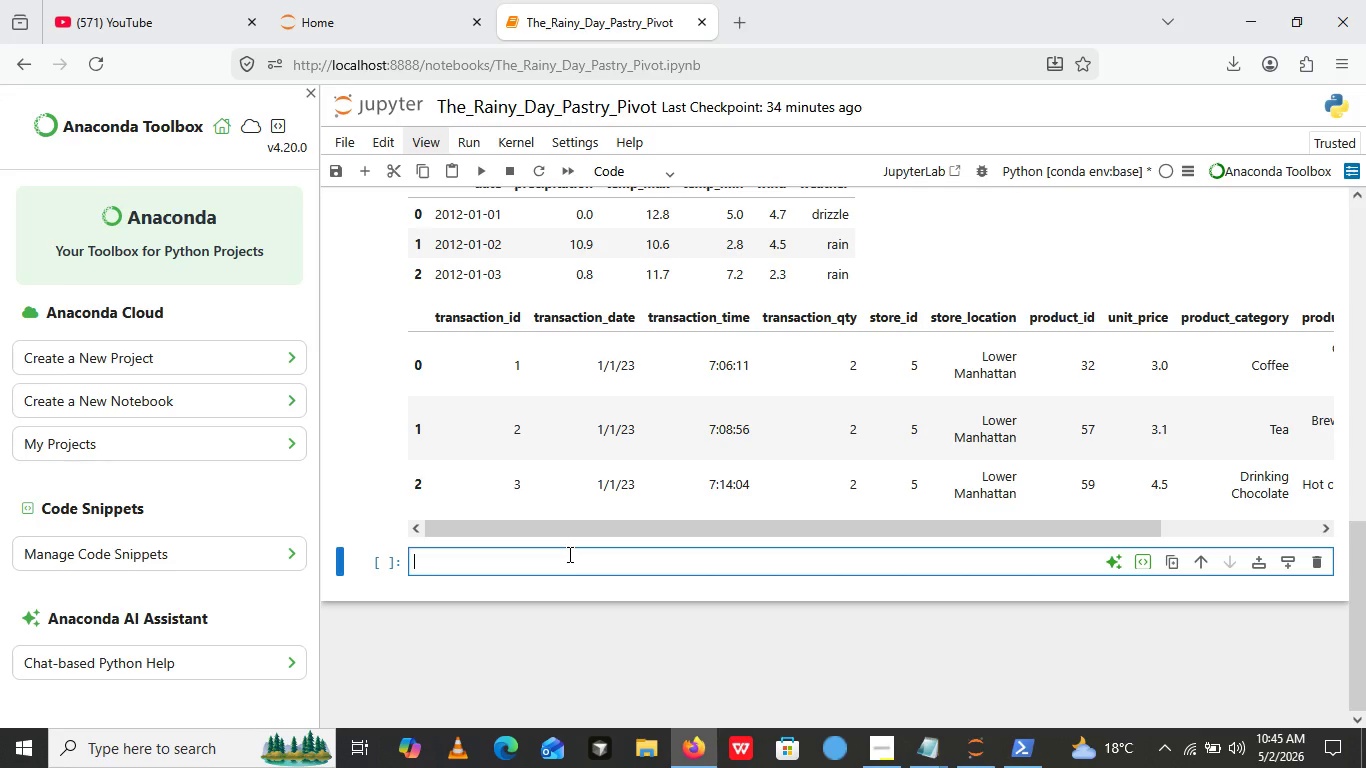 
key(Shift+ShiftLeft)
 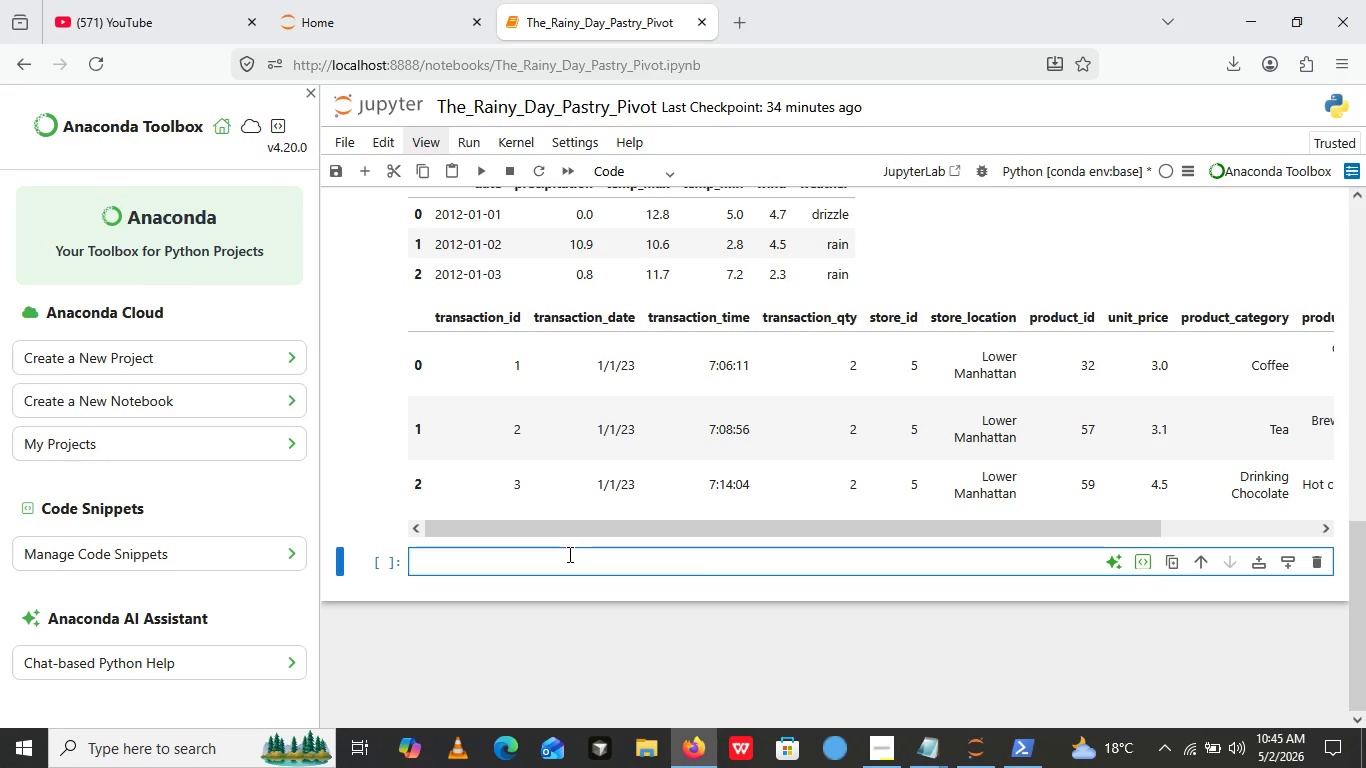 
hold_key(key=ShiftLeft, duration=0.31)
 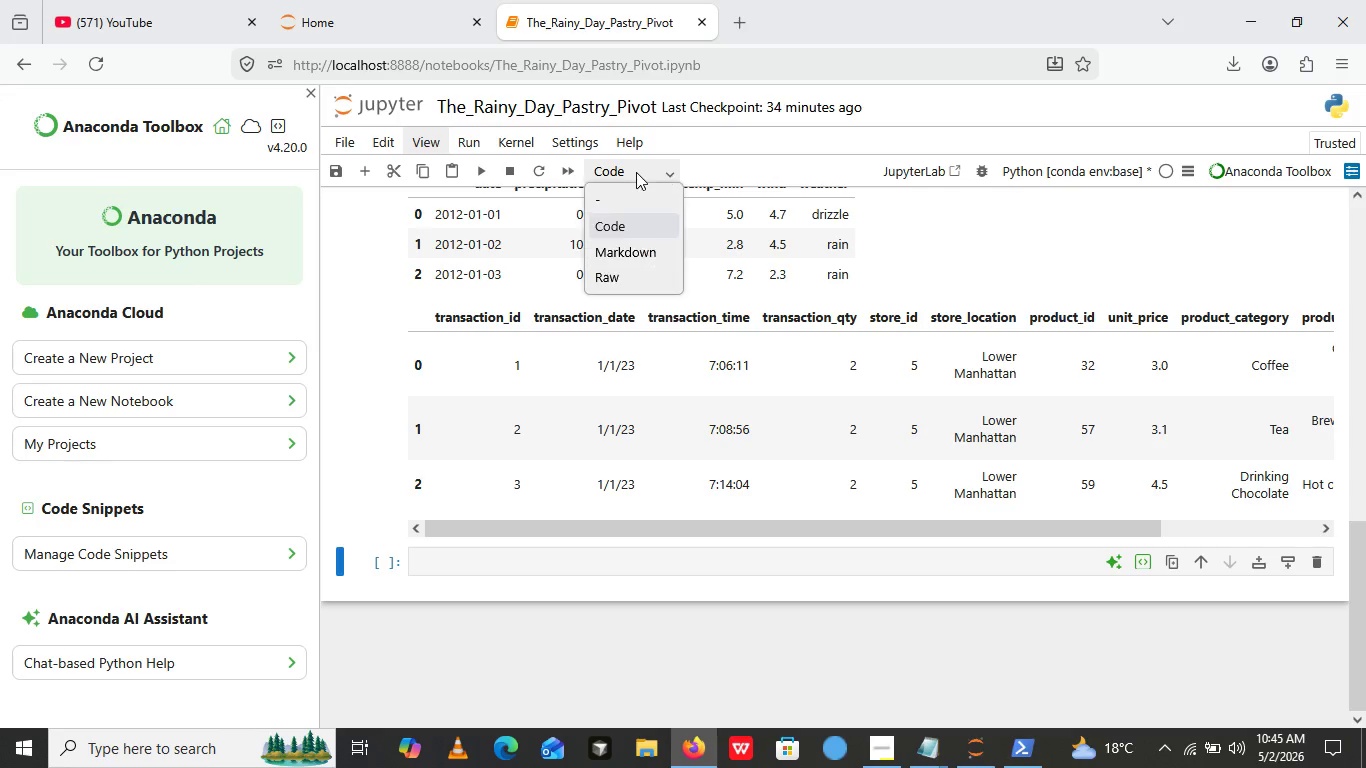 
left_click([636, 172])
 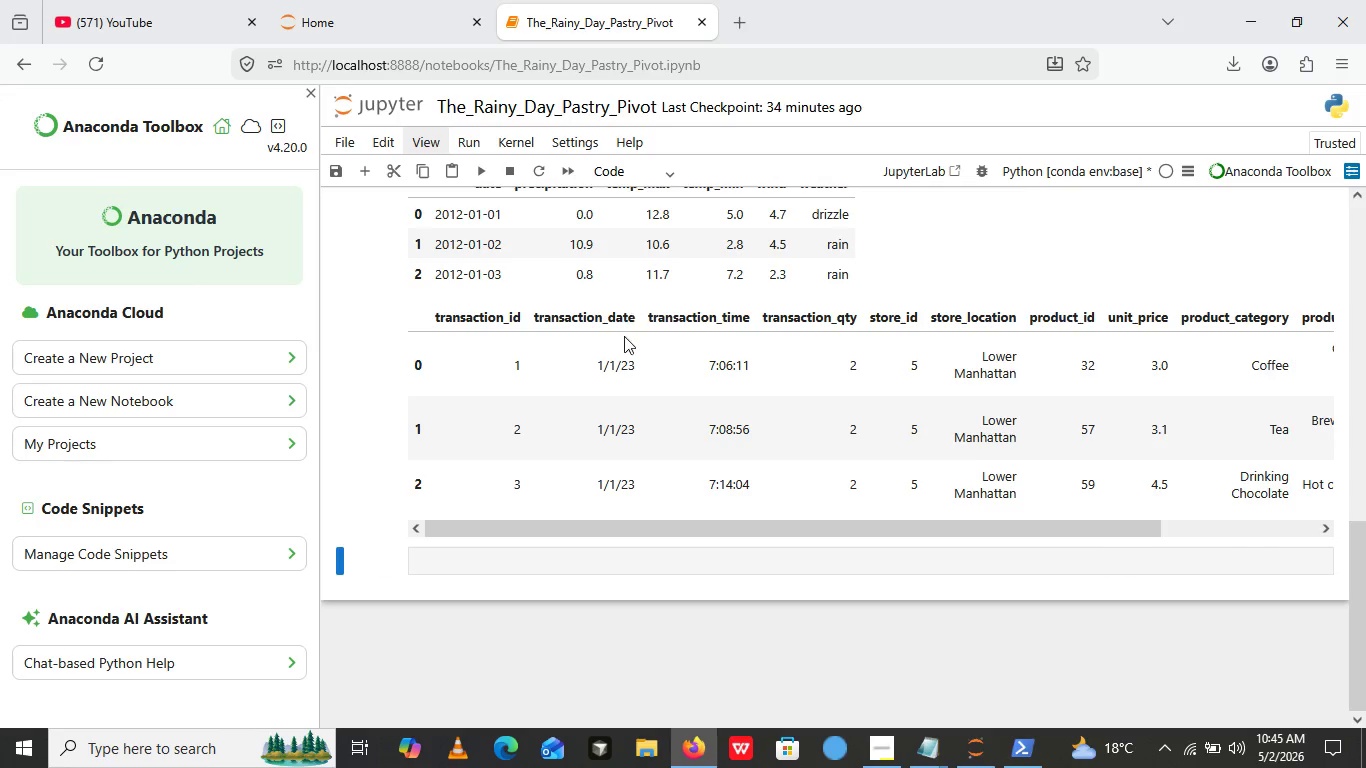 
left_click([651, 244])
 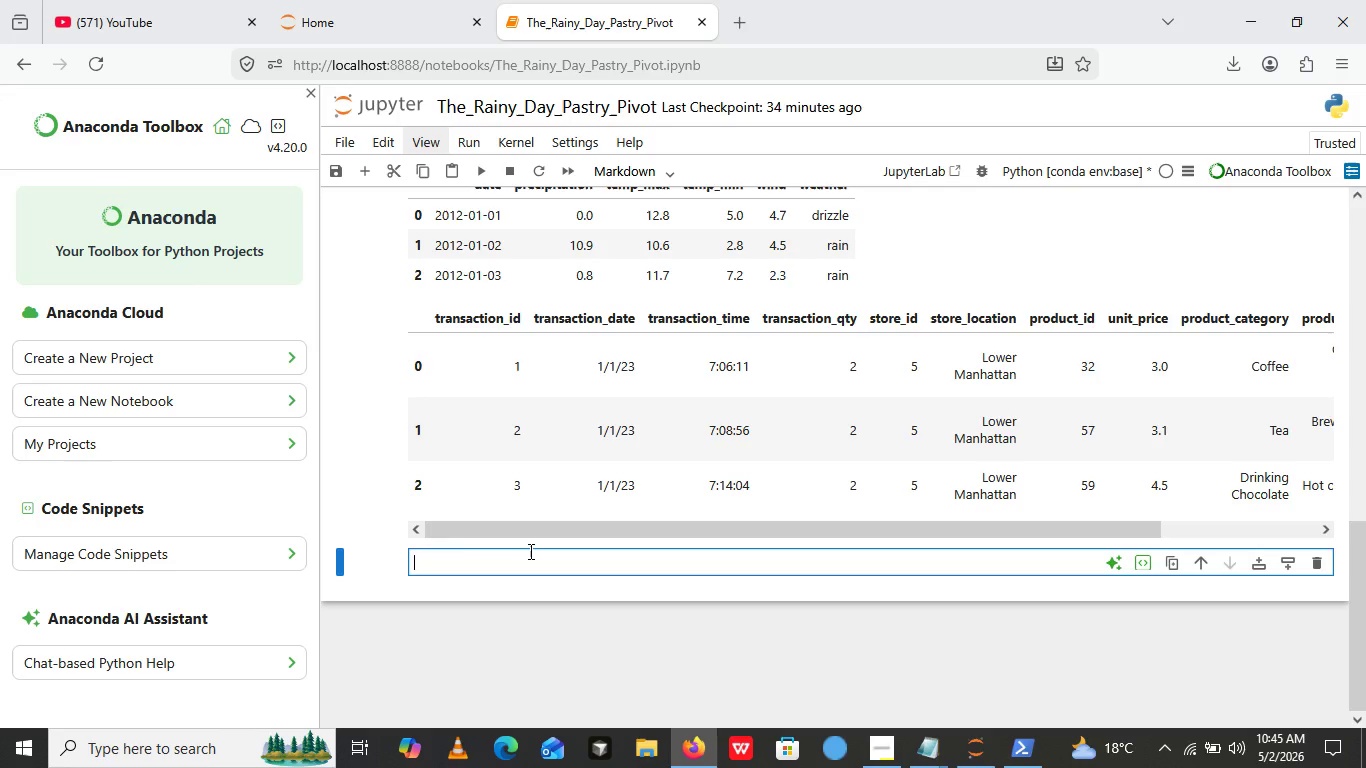 
left_click([529, 551])
 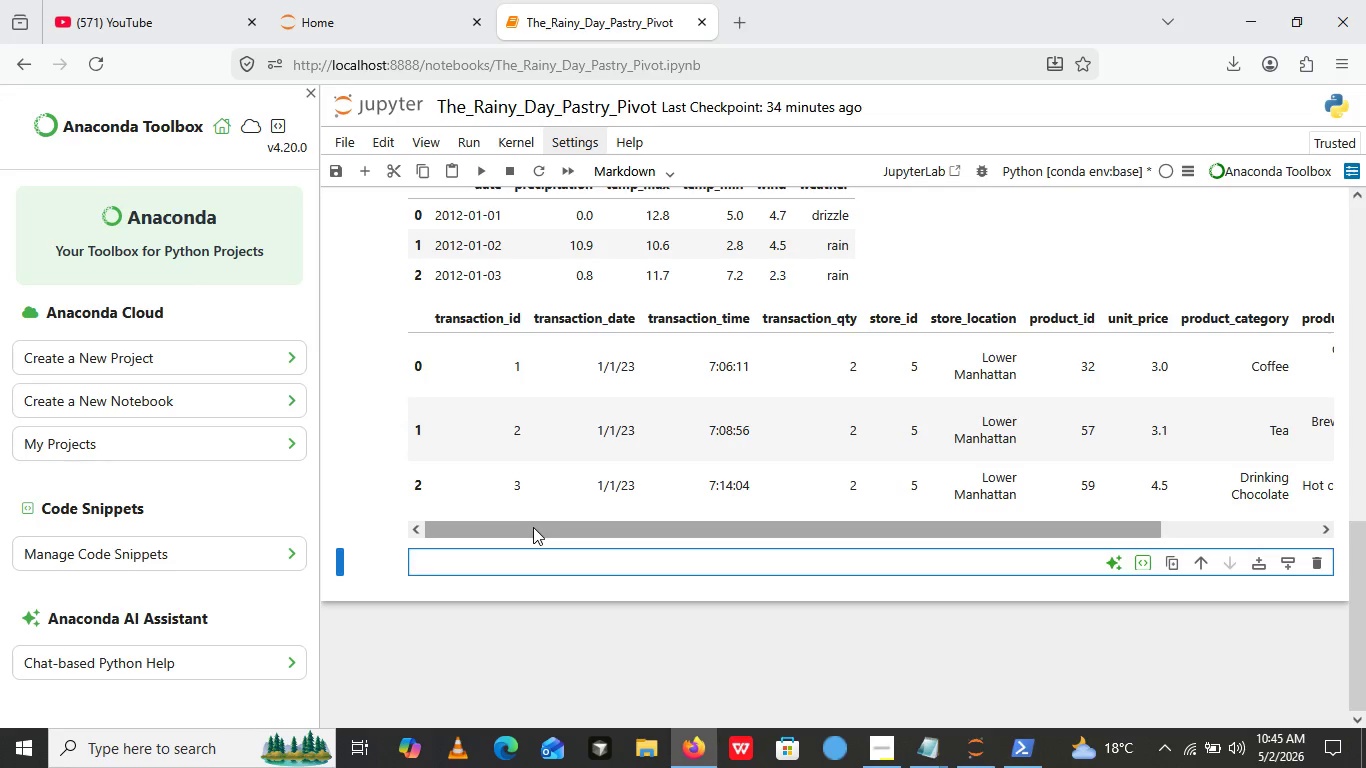 
type(## Standardizing Date Formats)
 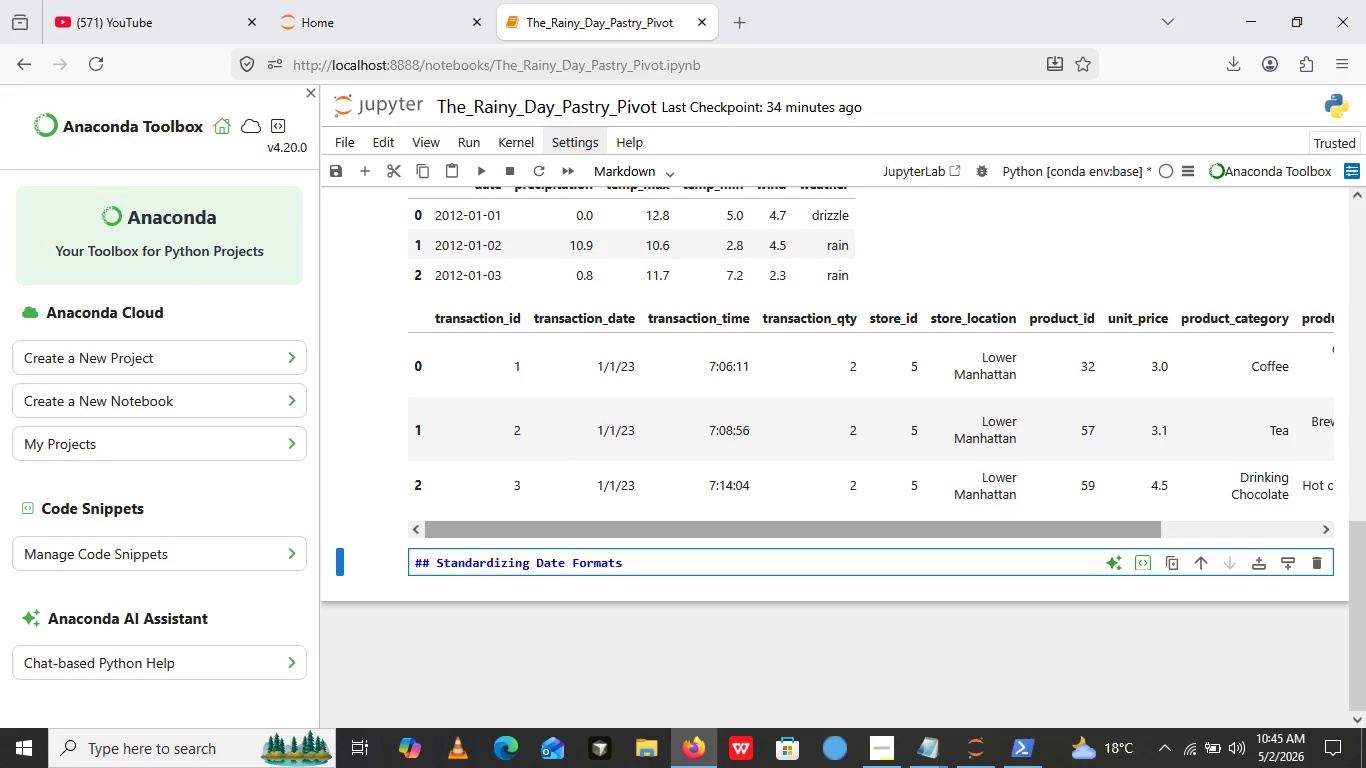 
key(Enter)
 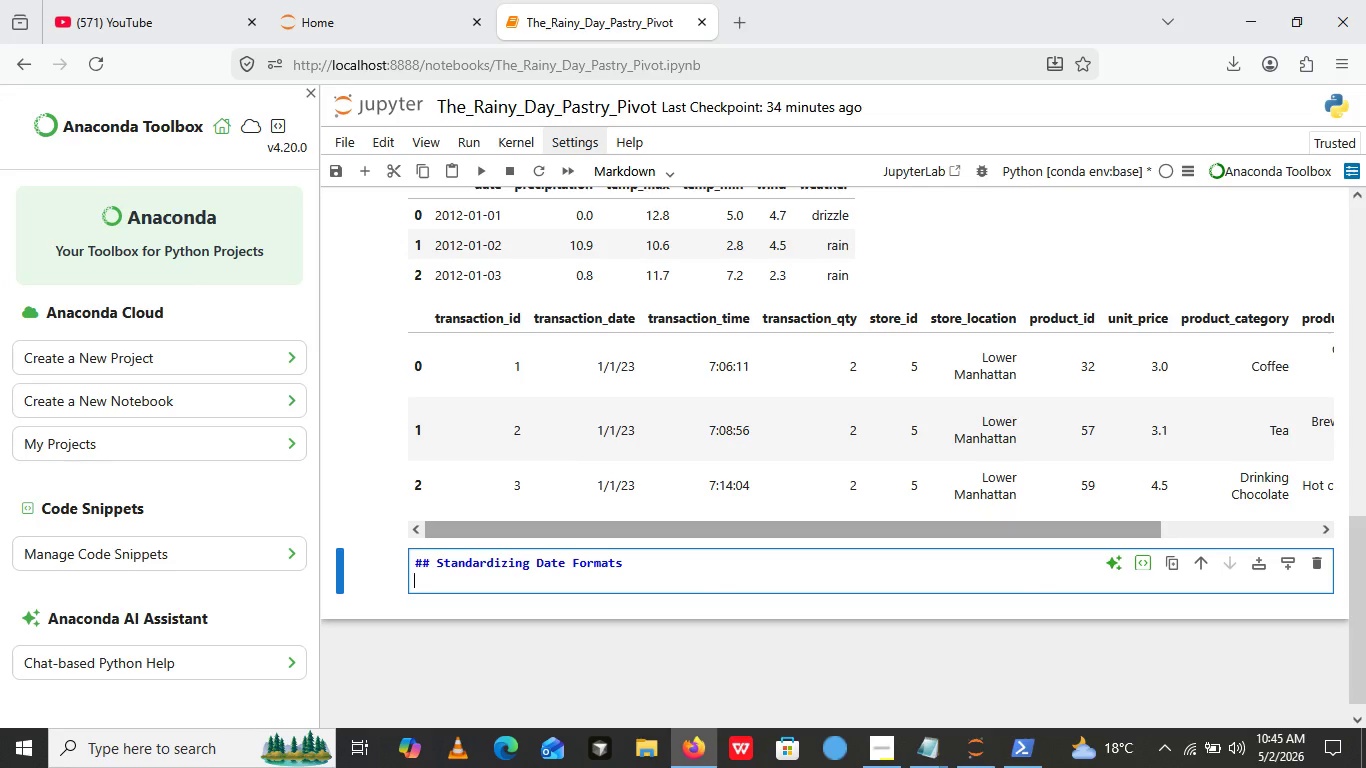 
type( dT)
key(Backspace)
key(Backspace)
key(Backspace)
type(data formats were  )
key(Backspace)
type(different in both files)
 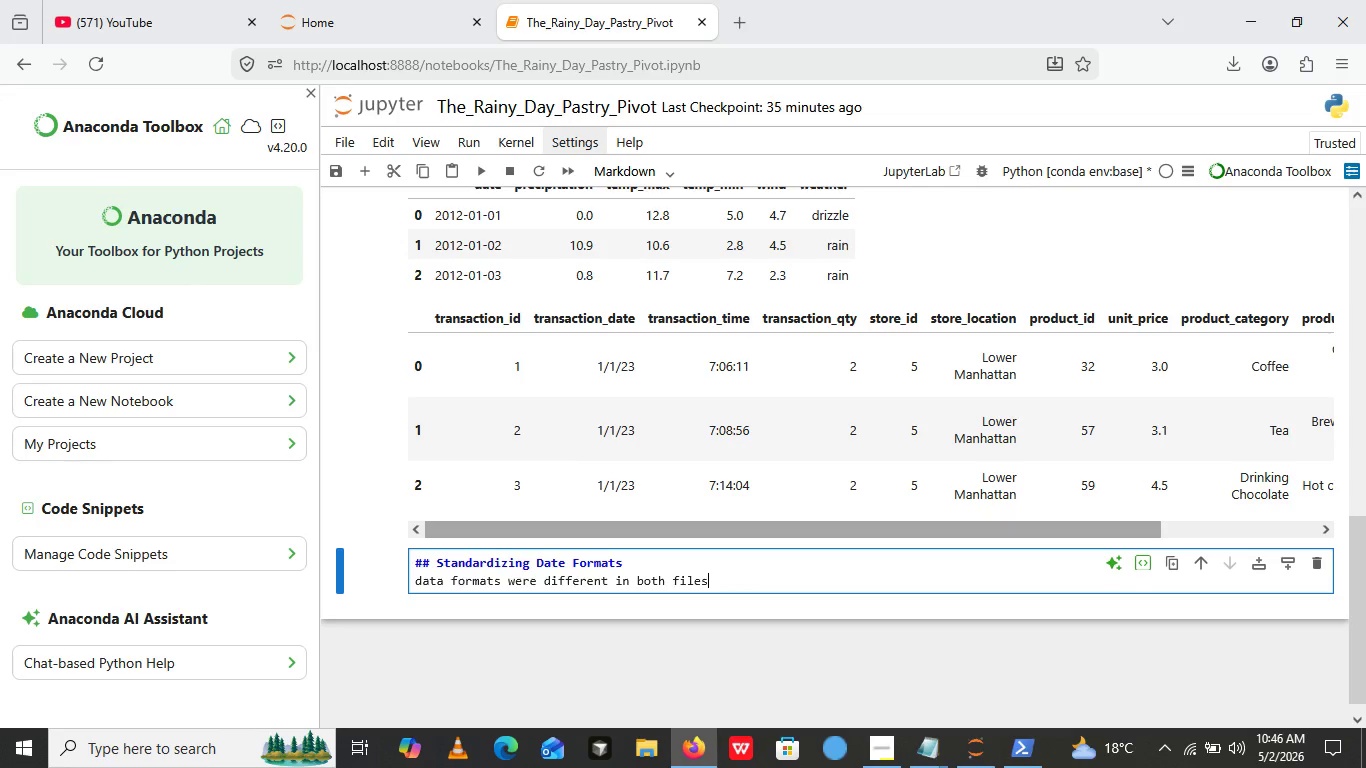 
type(, so I stans)
 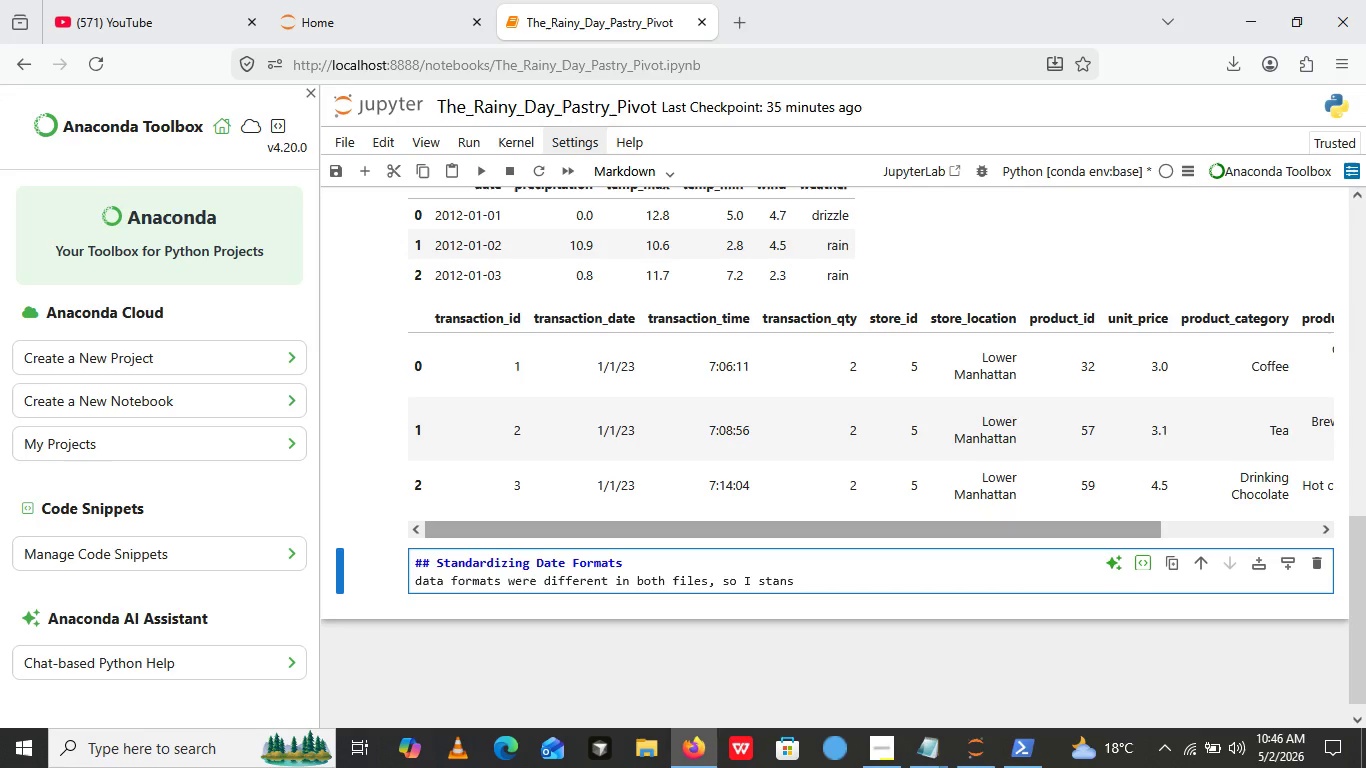 
wait(29.28)
 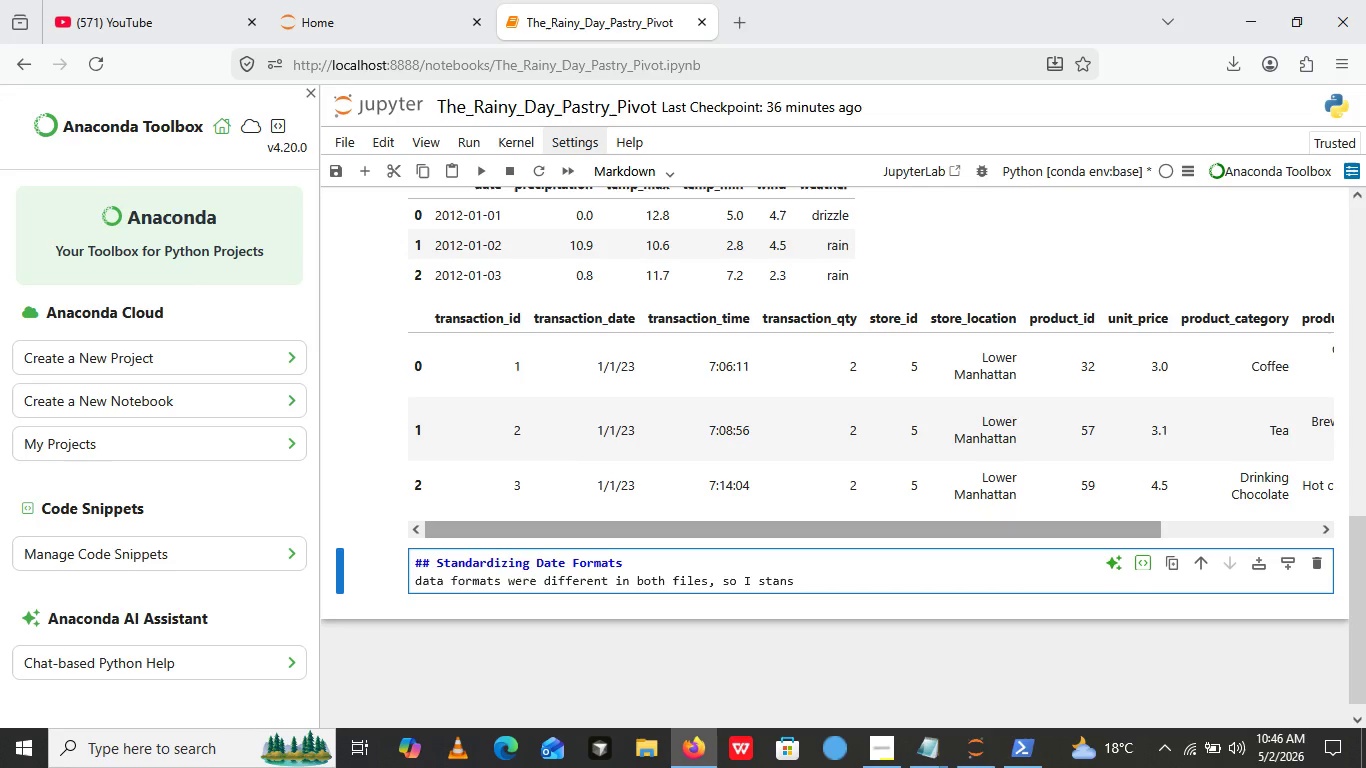 
key(Backspace)
type(dardi)
 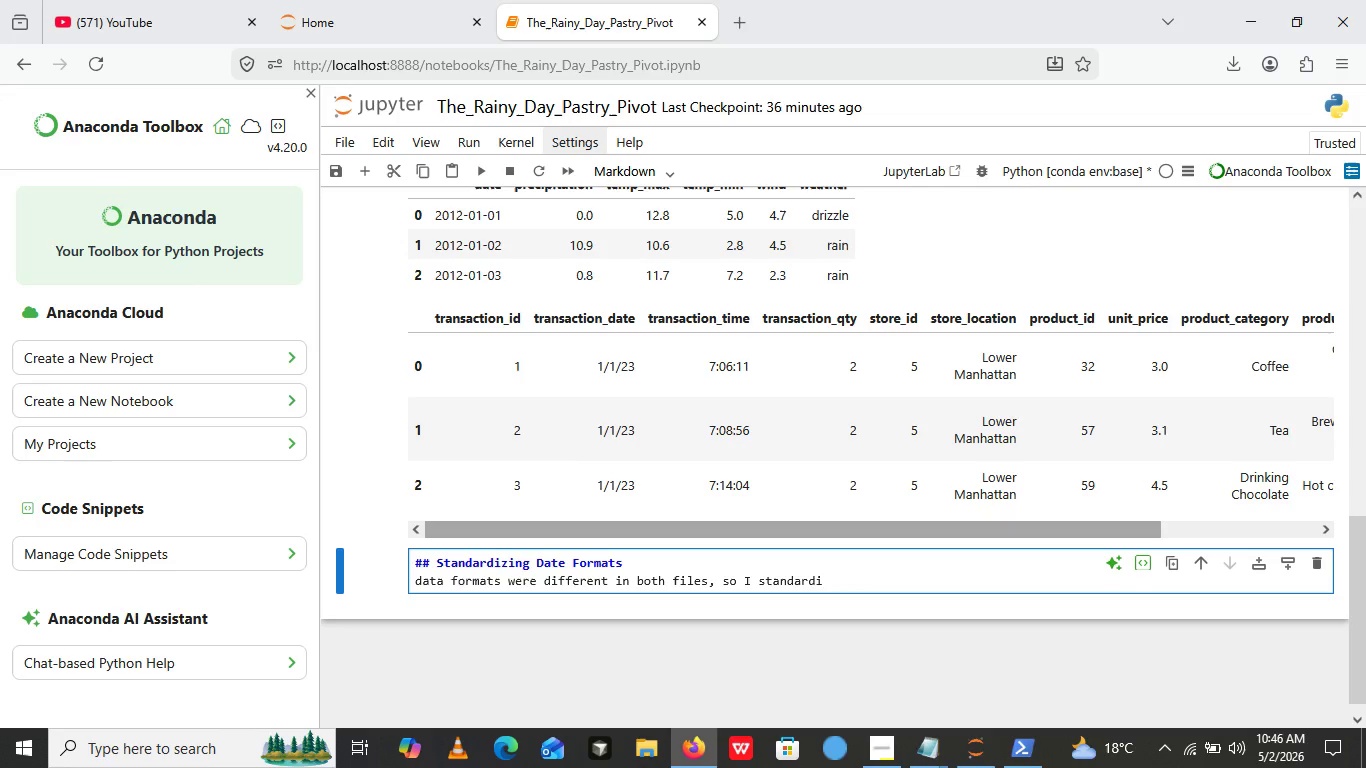 
type(ed them. This is very importan)
key(Backspace)
 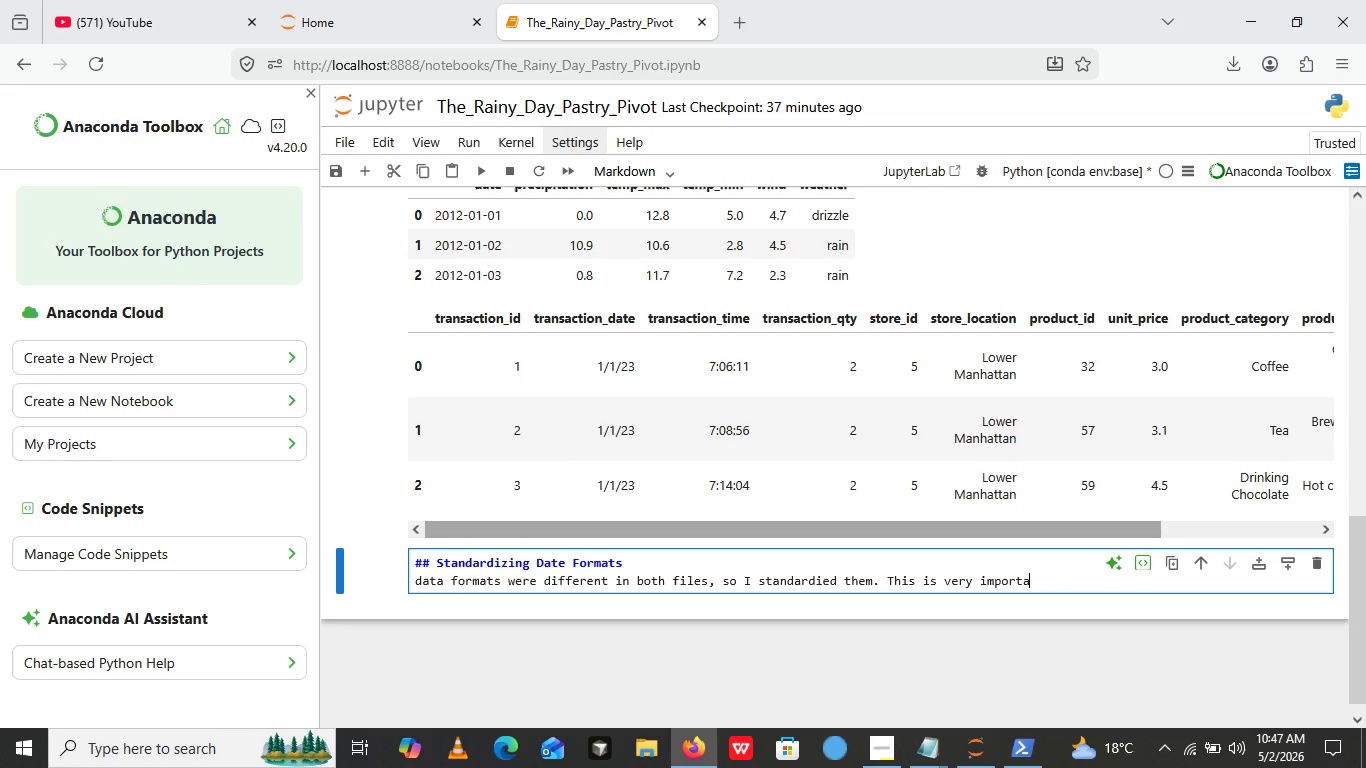 
wait(41.98)
 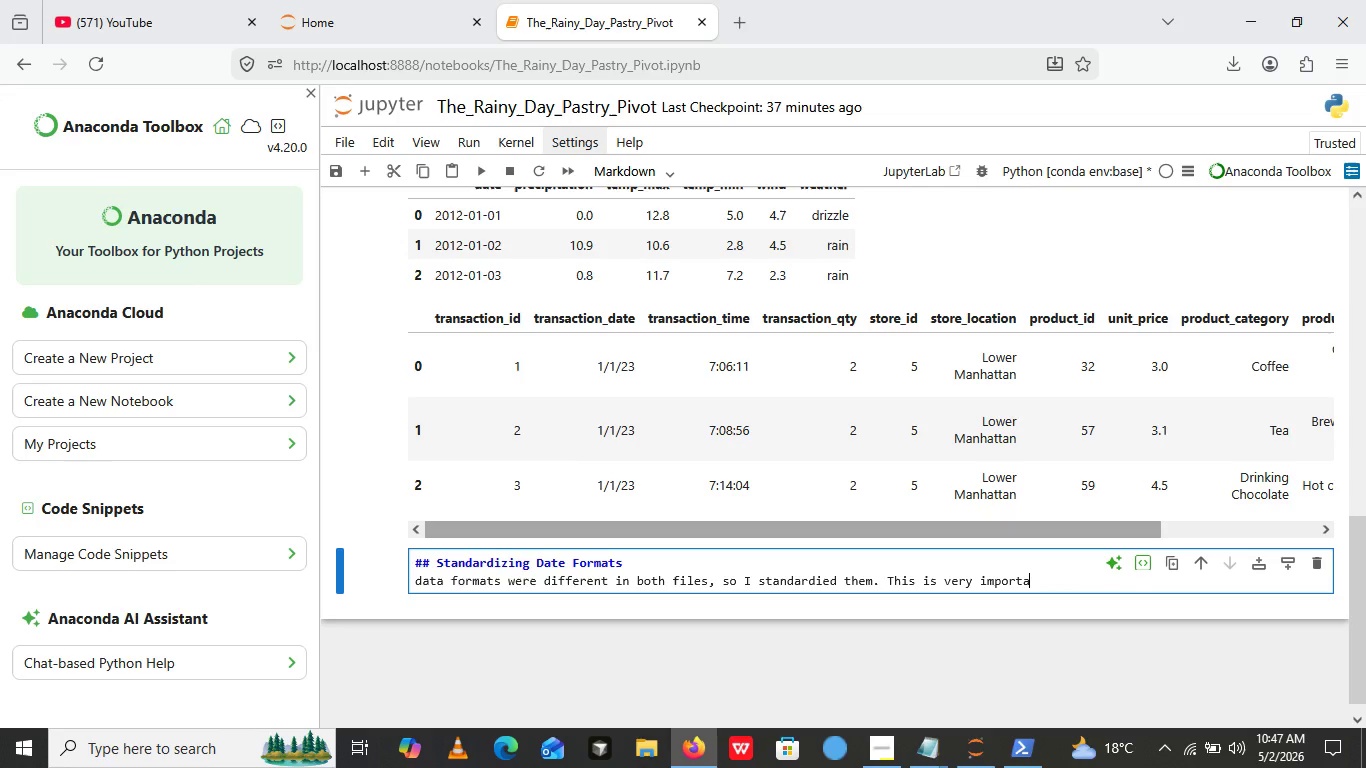 
type(nt  for the data  prope)
 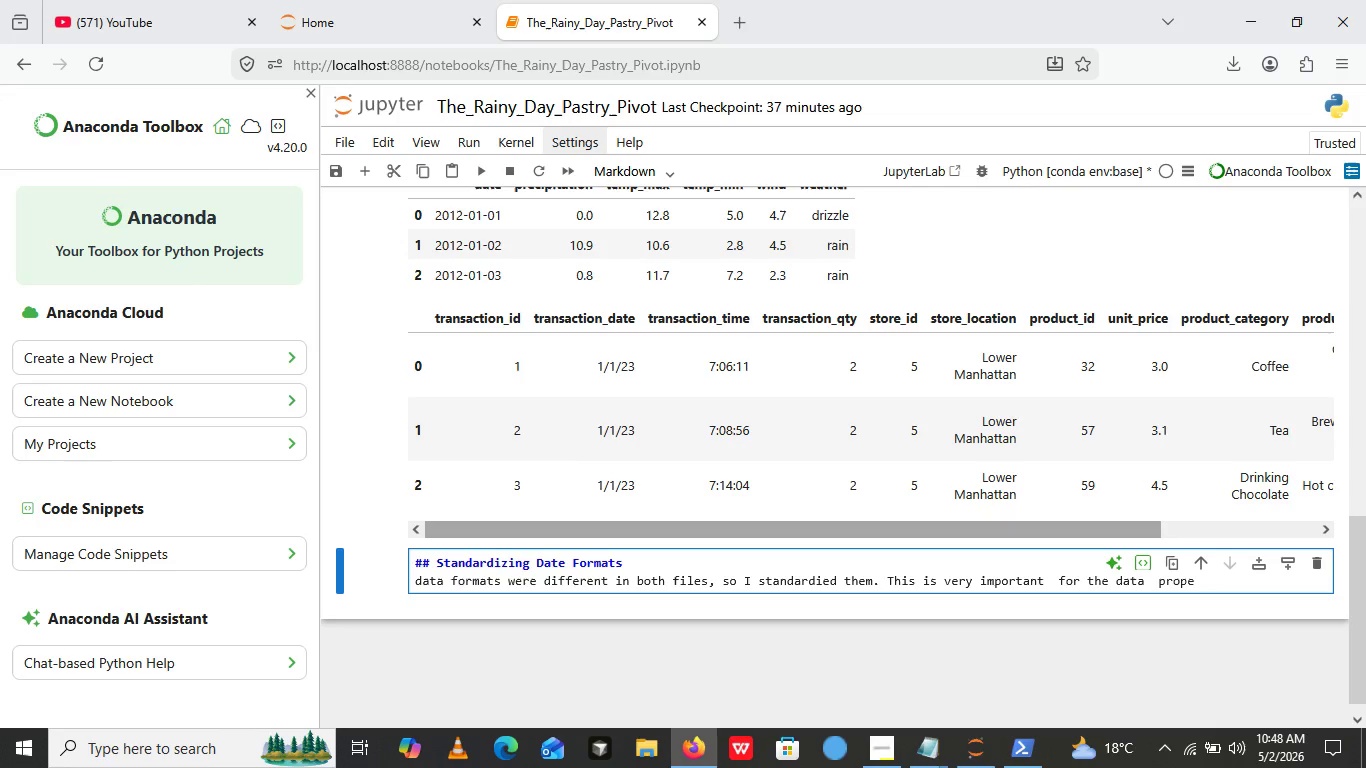 
type(rely.)
 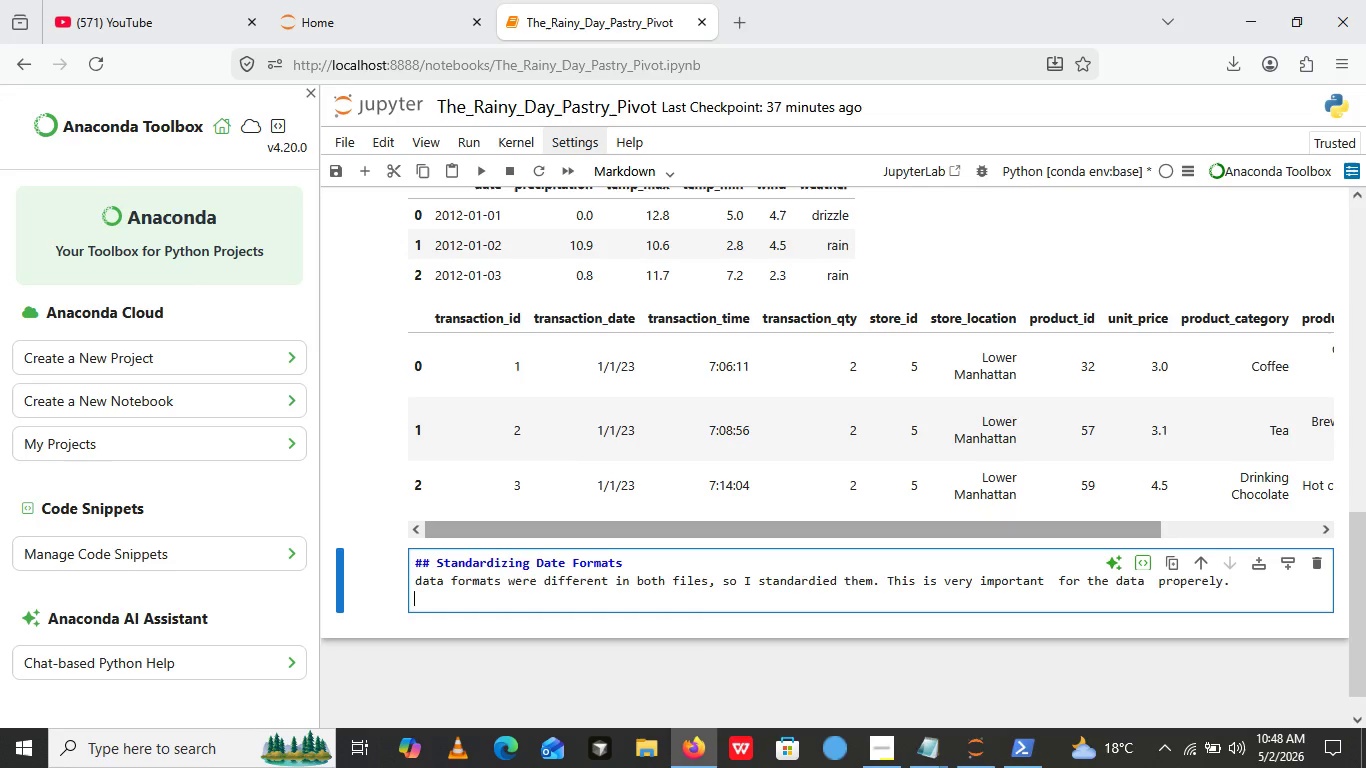 
key(Enter)
 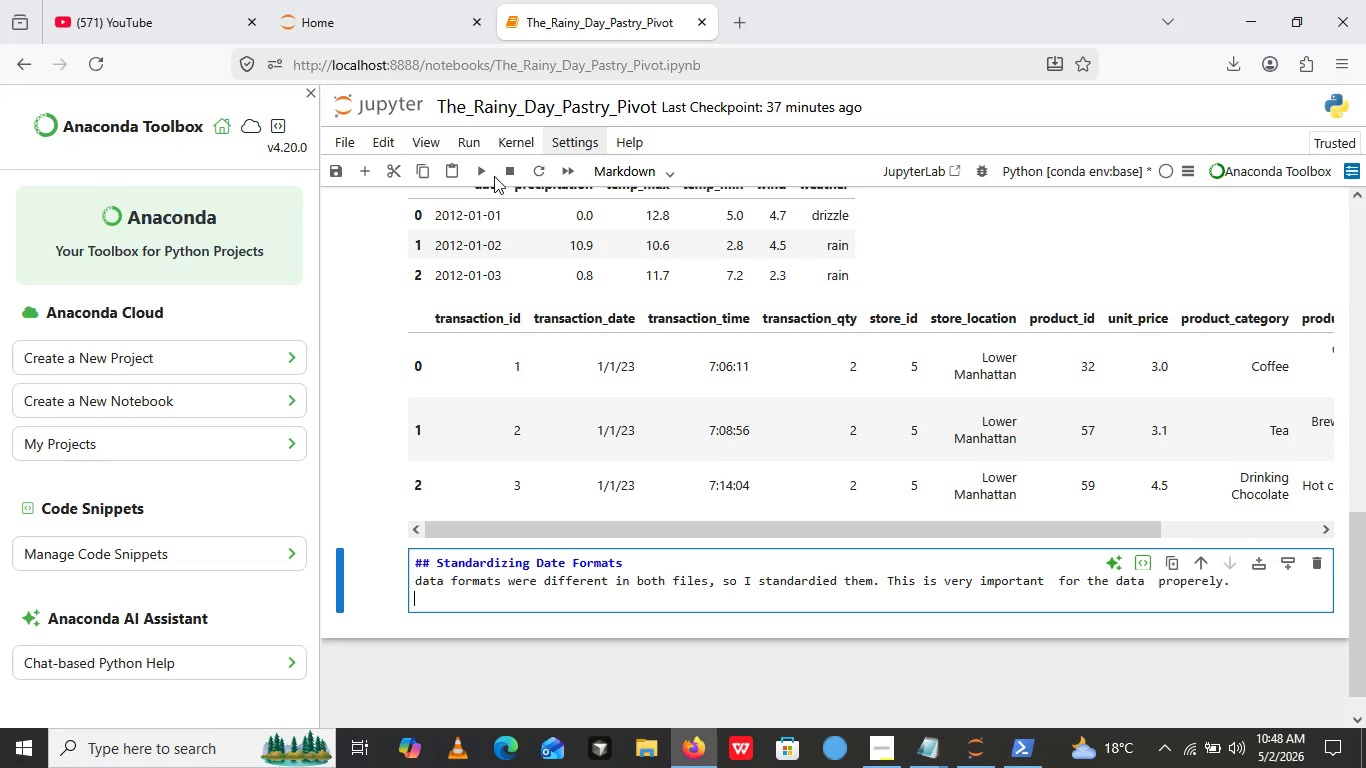 
wait(5.89)
 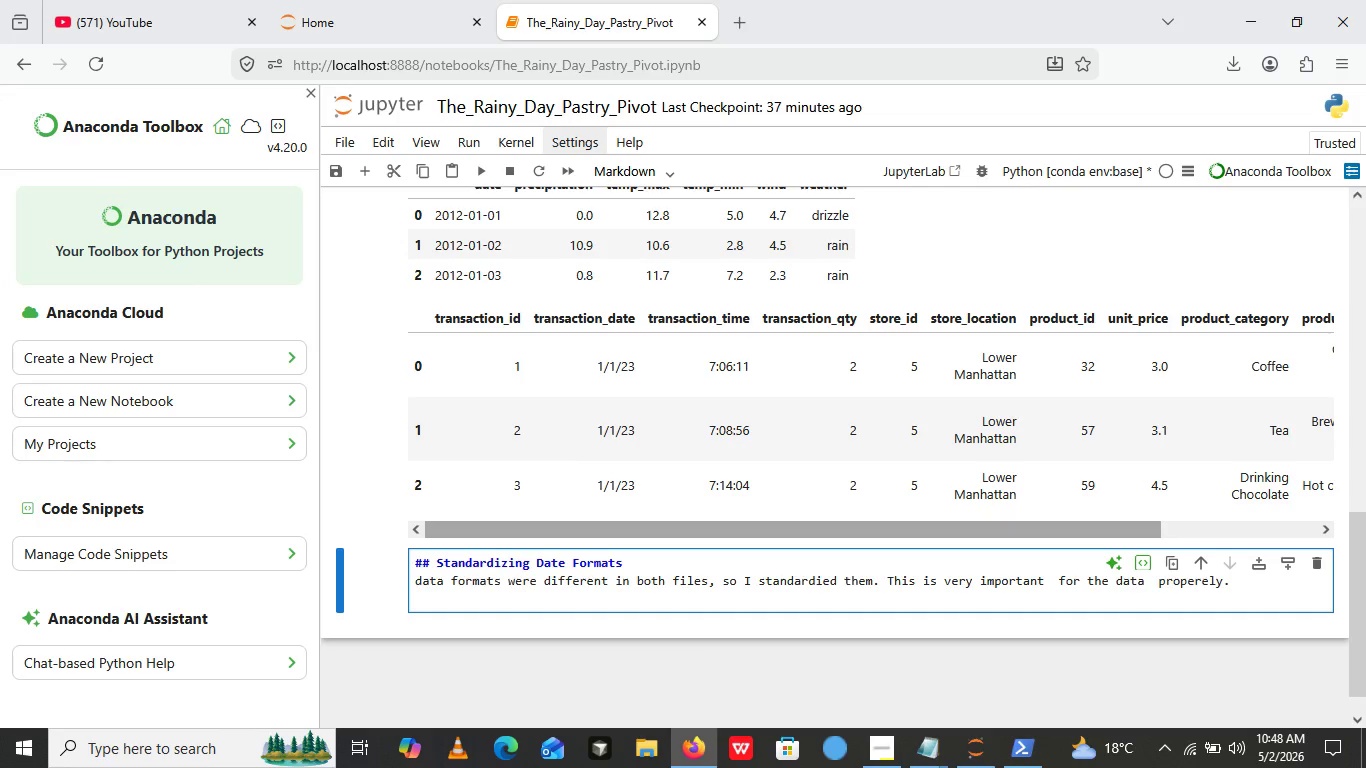 
left_click([485, 172])
 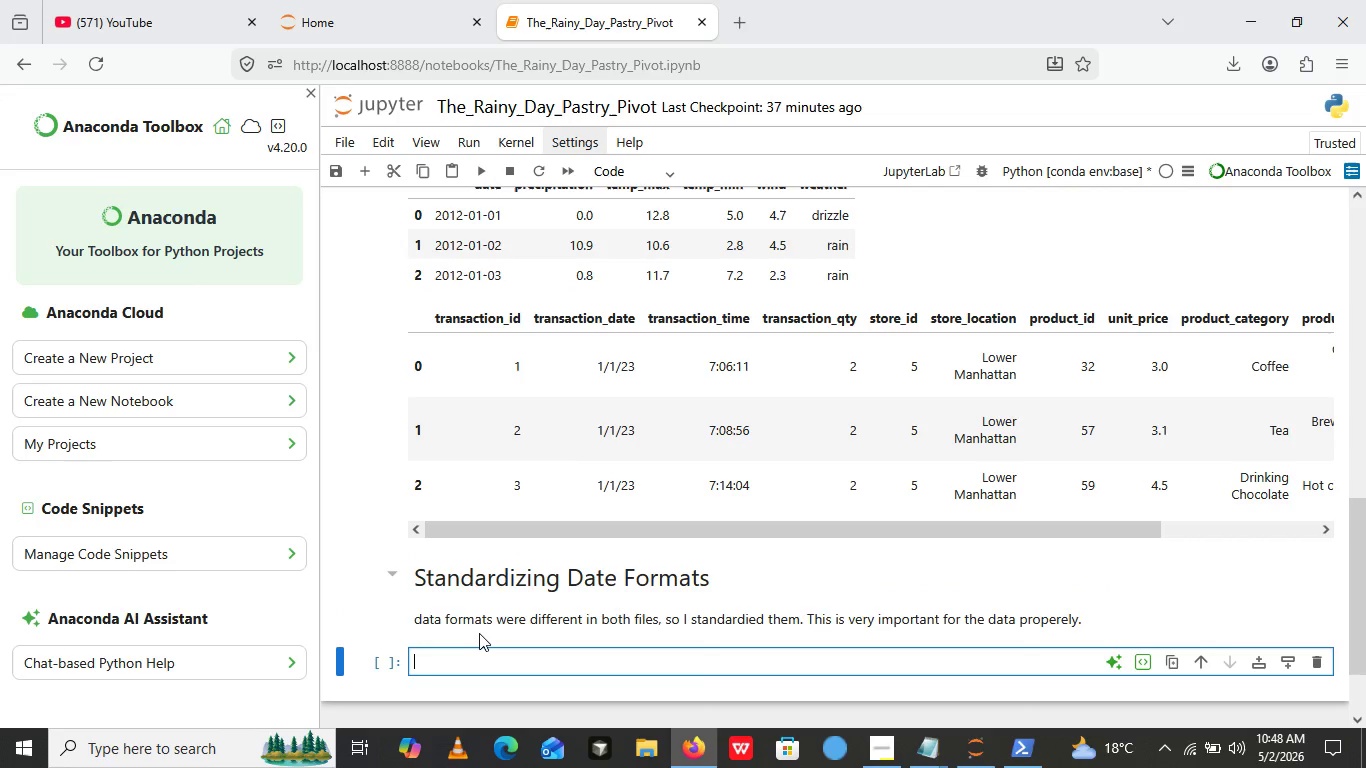 
hold_key(key=ShiftLeft, duration=0.67)
 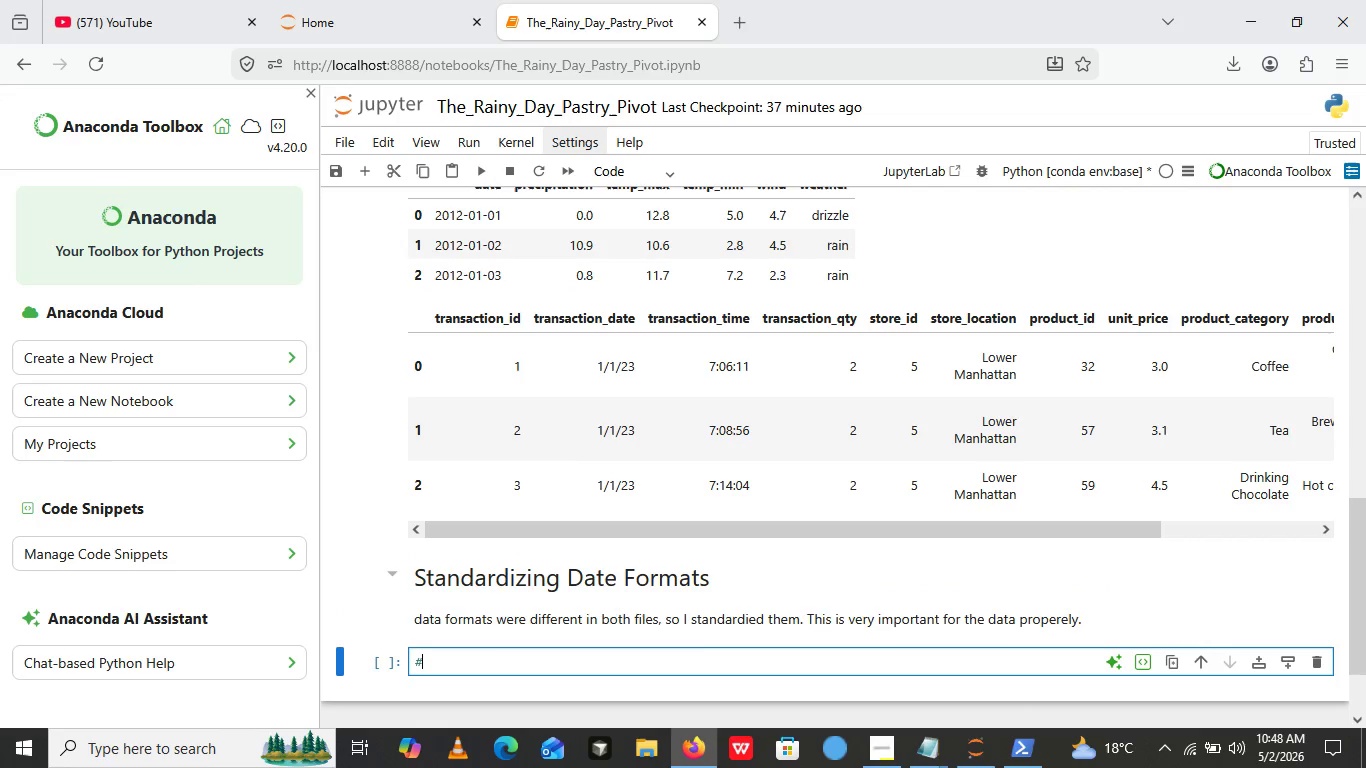 
type(# Convert dates to propw)
key(Backspace)
type(er dater)
key(Backspace)
type(time form)
key(Backspace)
type(MAT)
 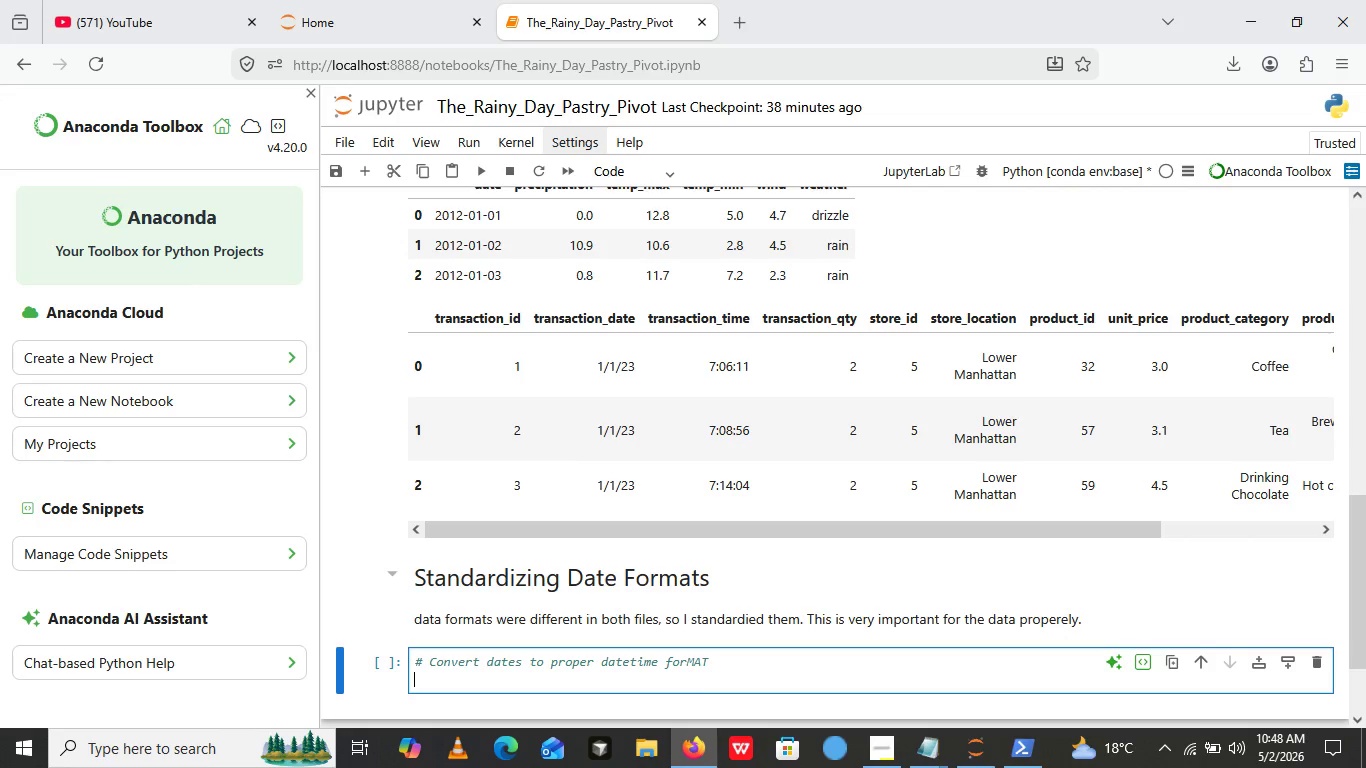 
key(Enter)
 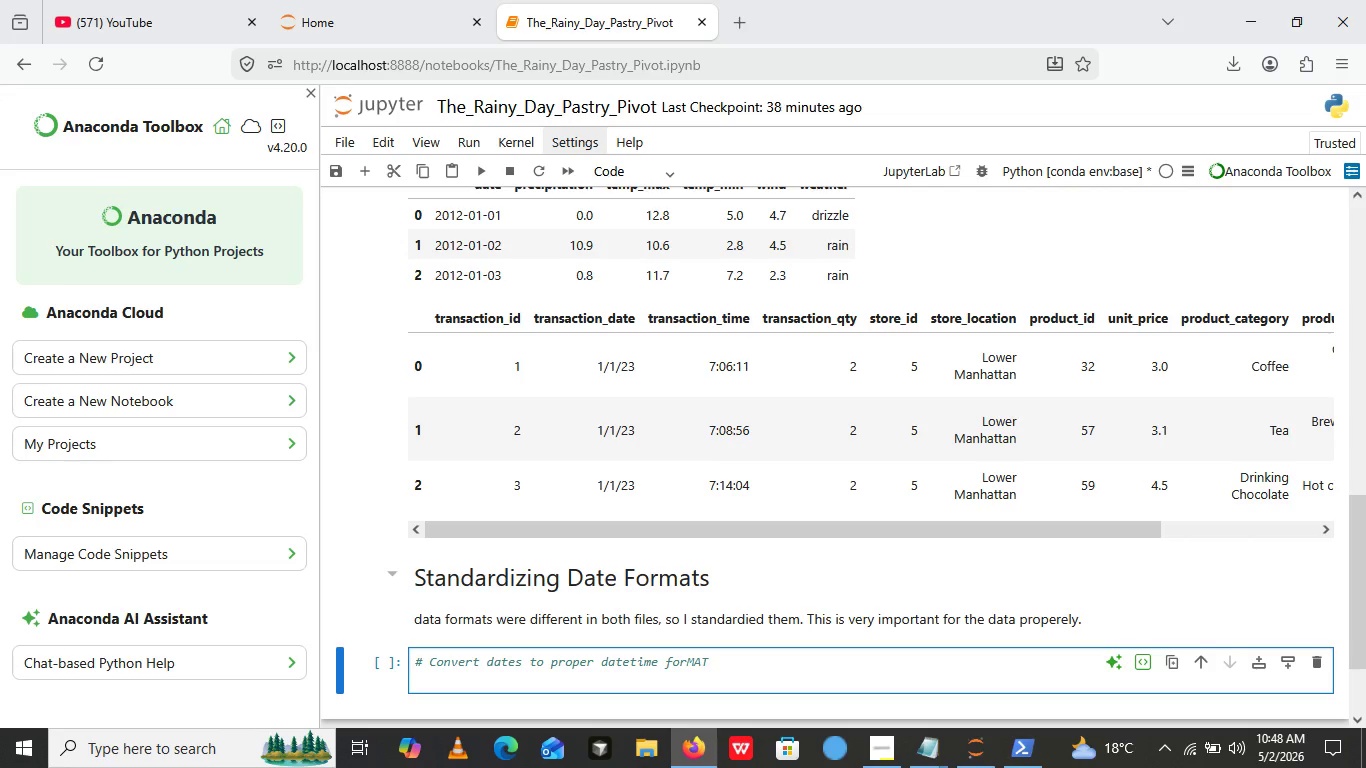 
type(weathe)
 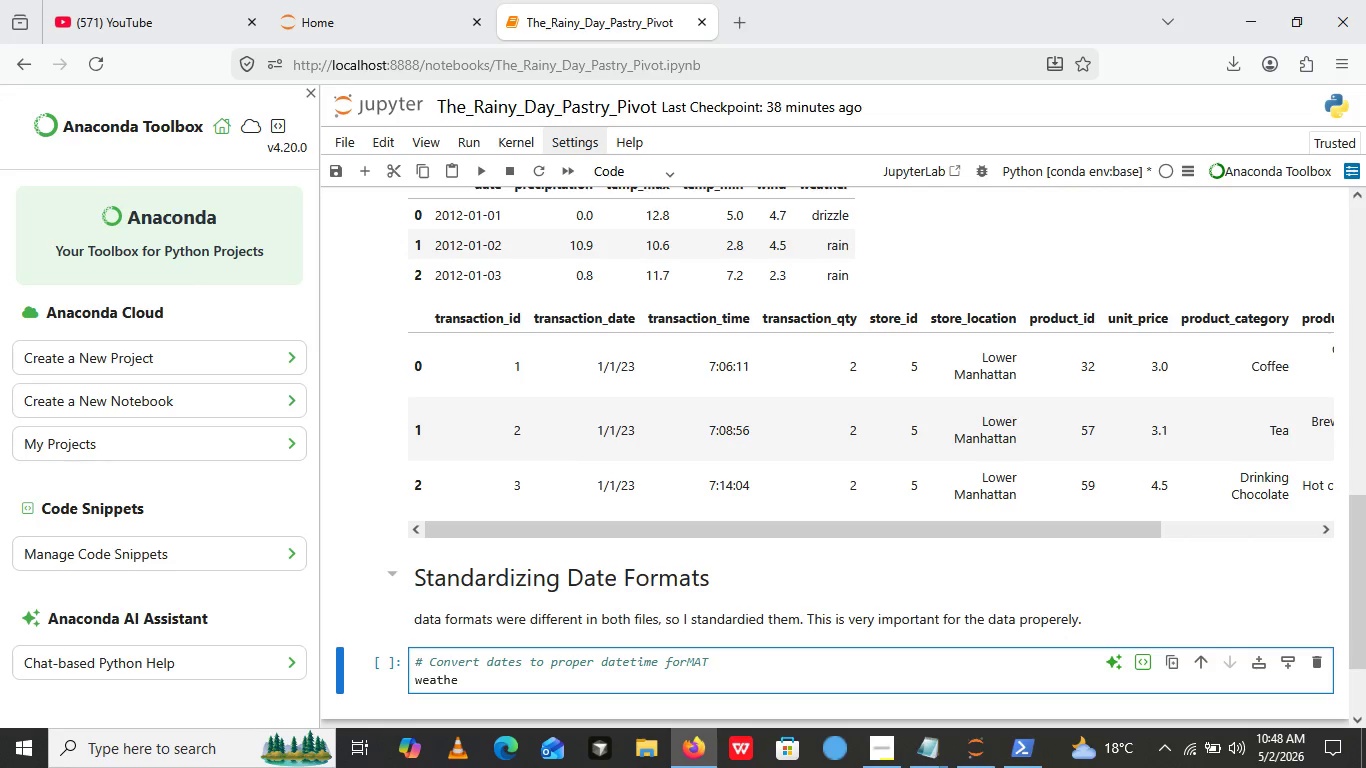 
key(BracketLeft)
 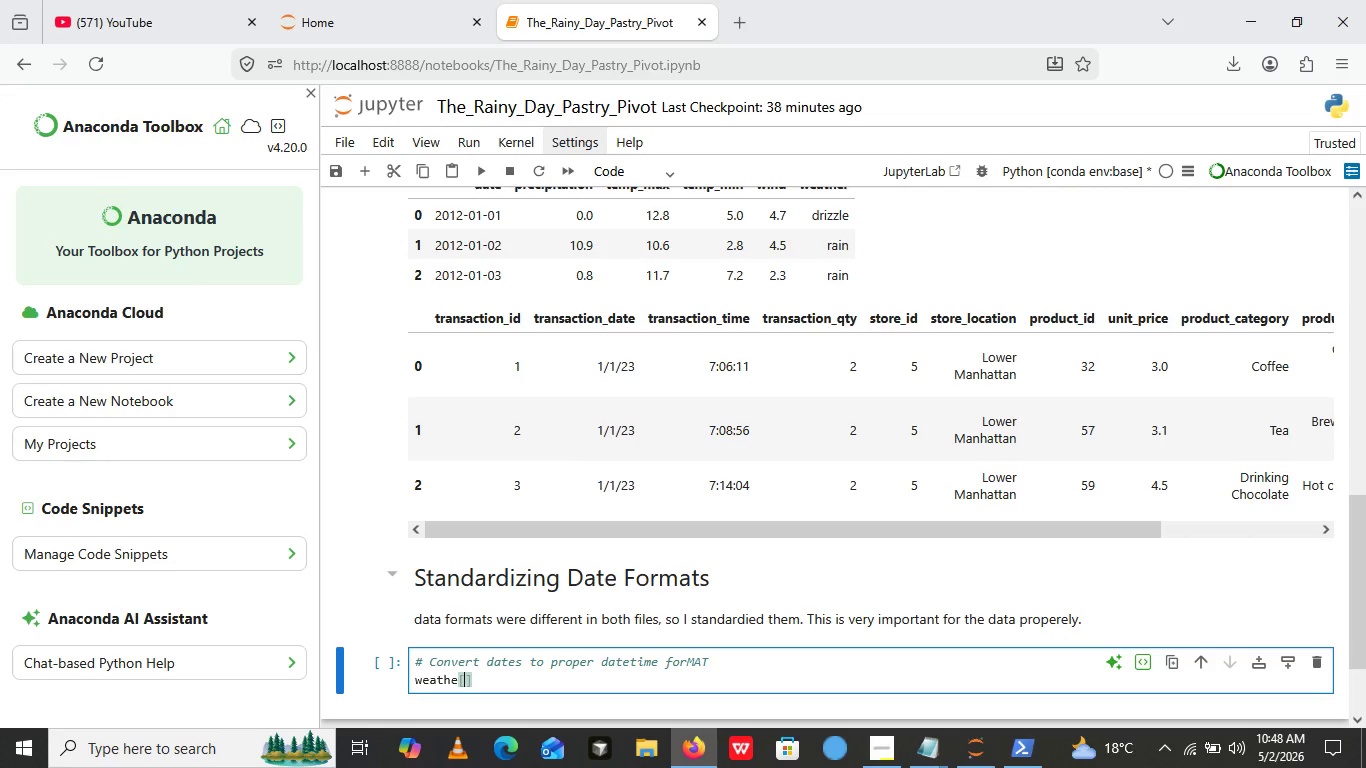 
key(BracketRight)
 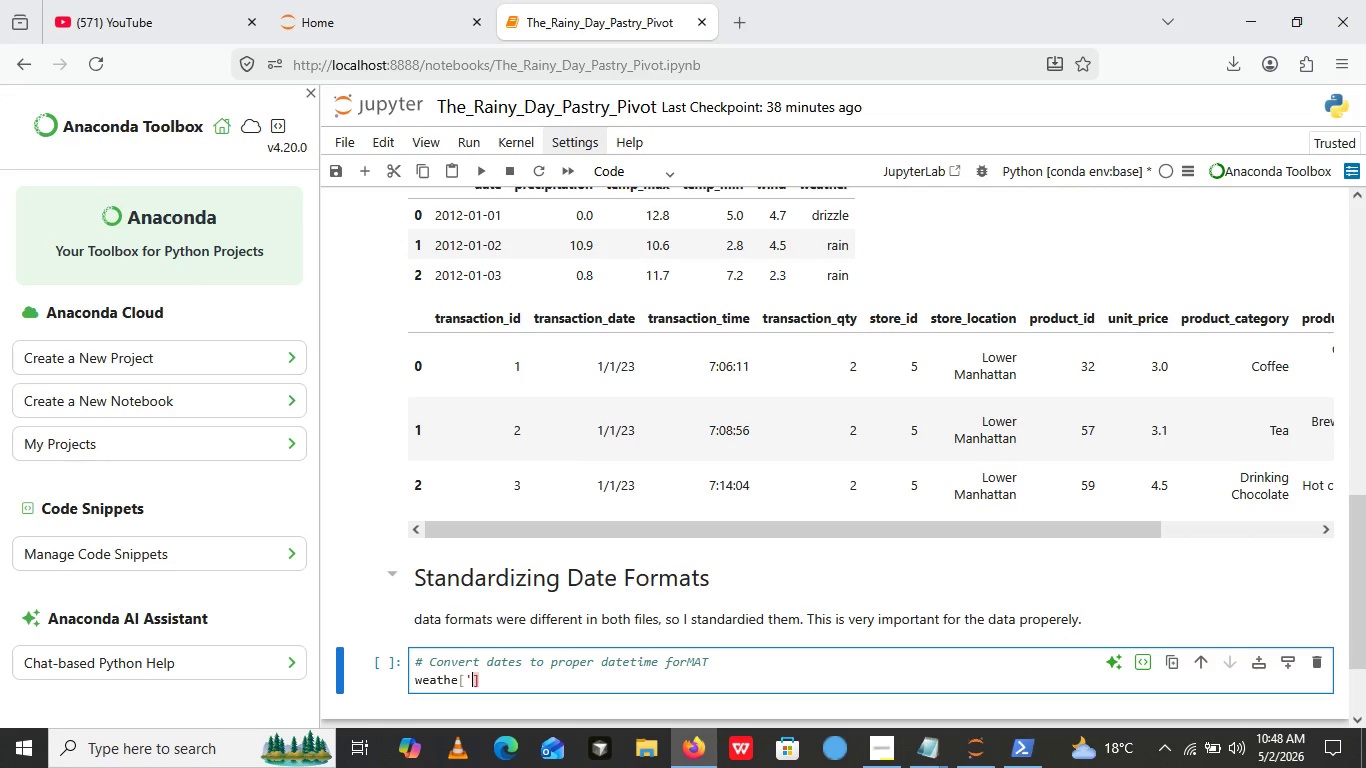 
key(ArrowLeft)
 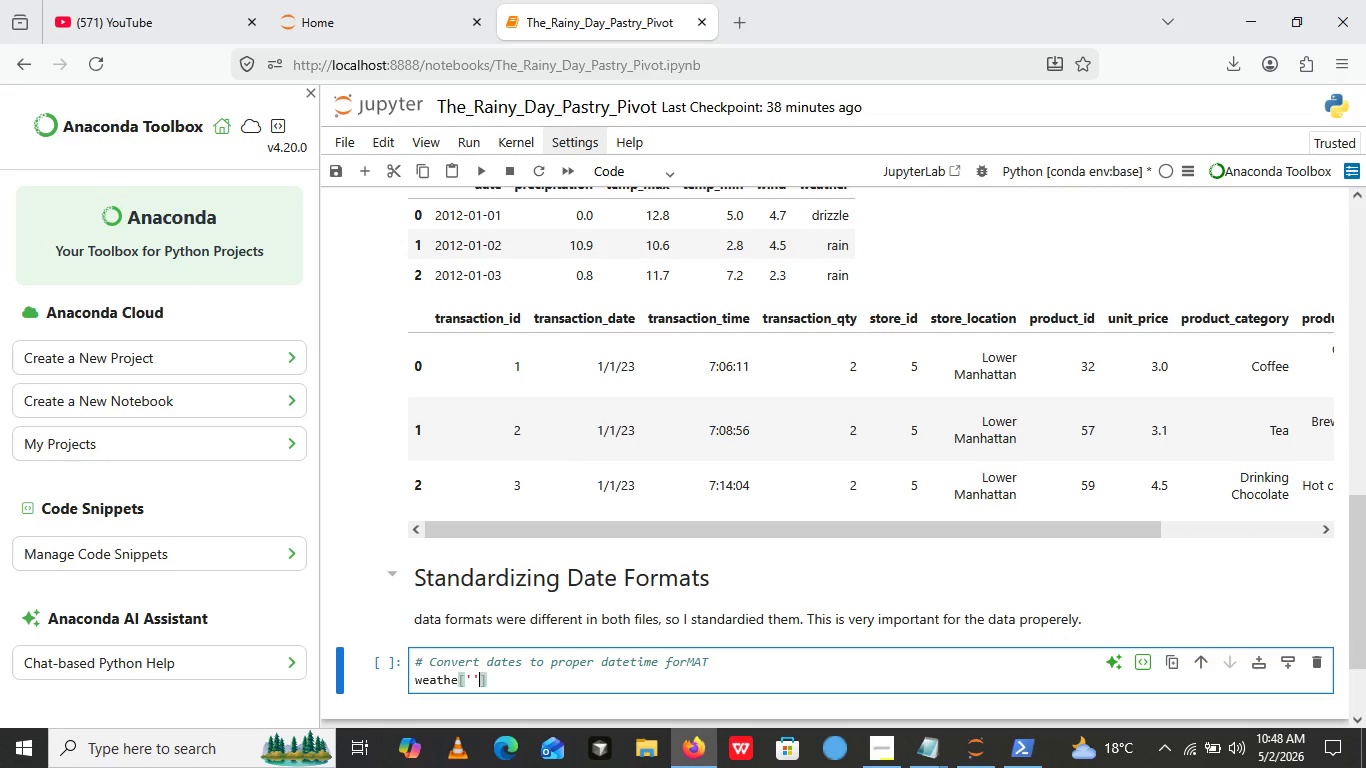 
key(Quote)
 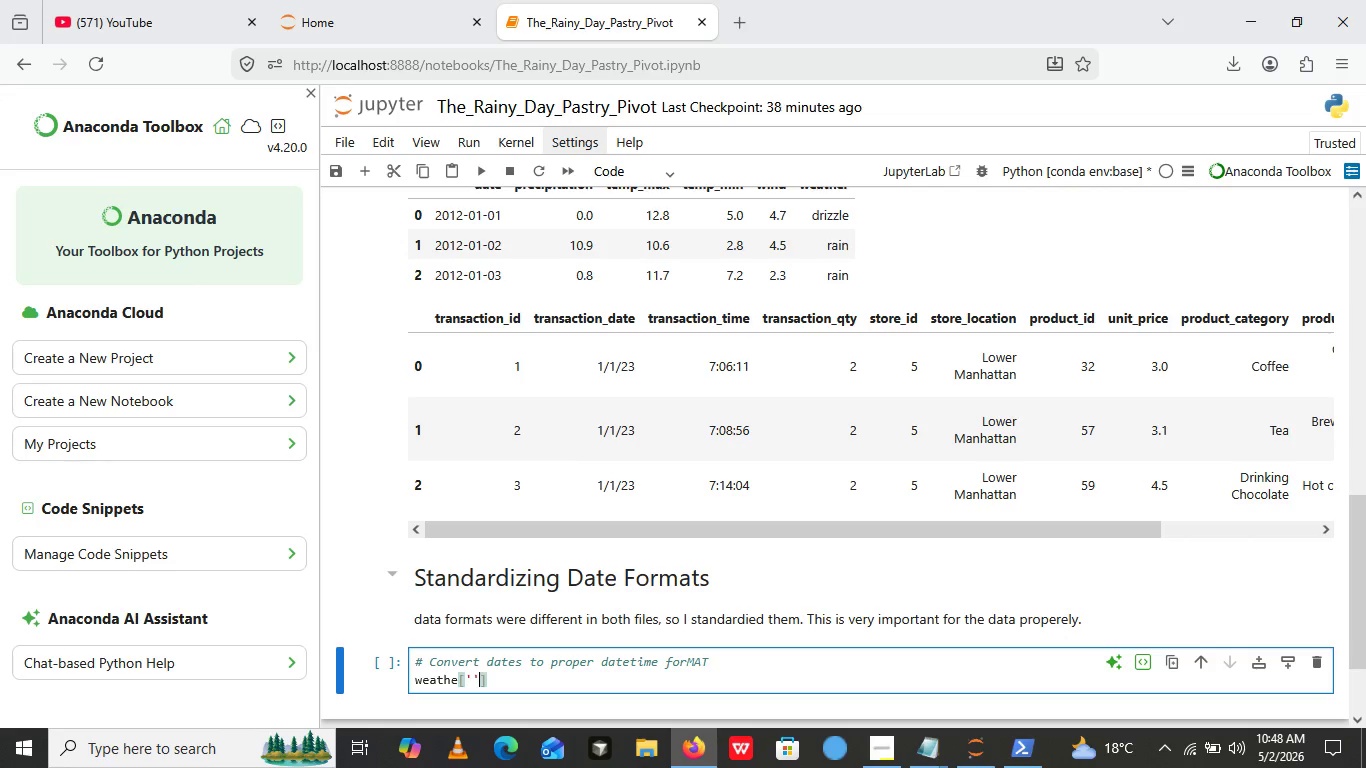 
key(Quote)
 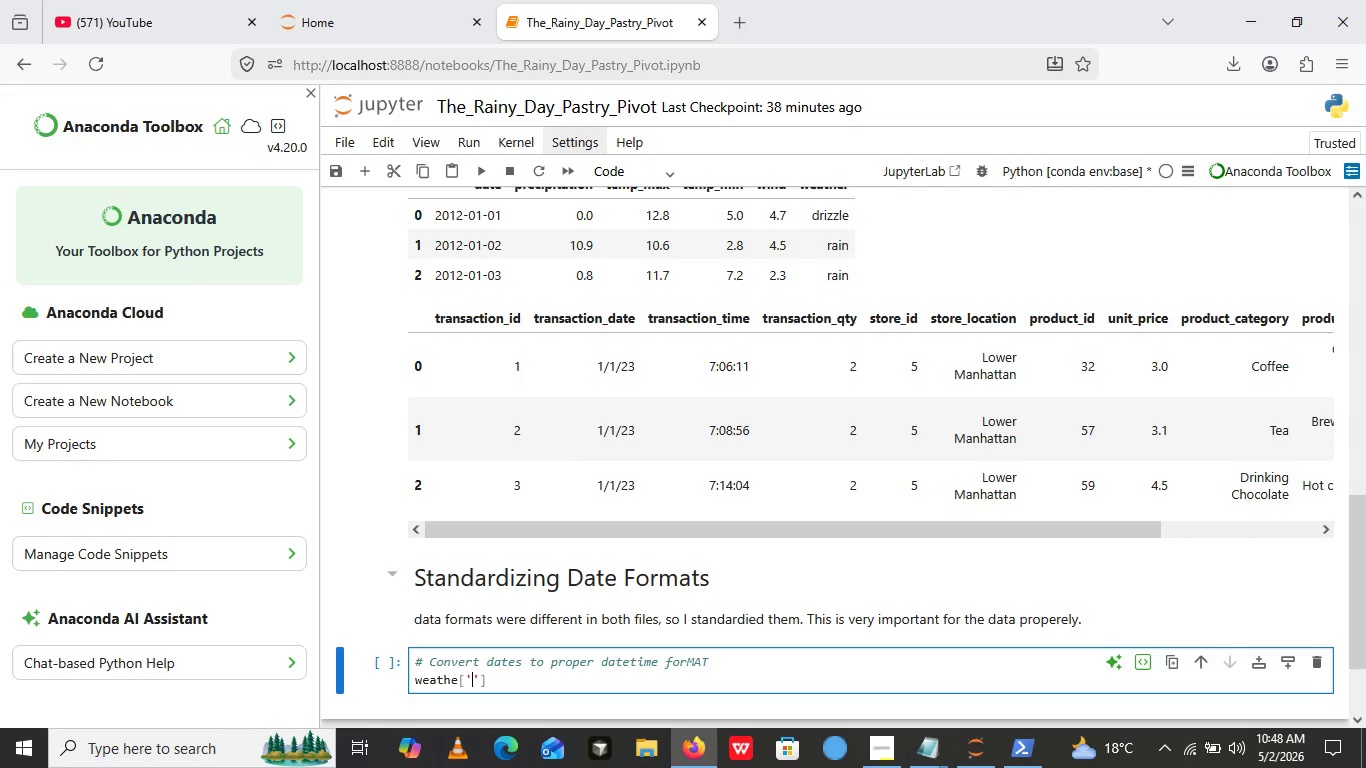 
key(ArrowLeft)
 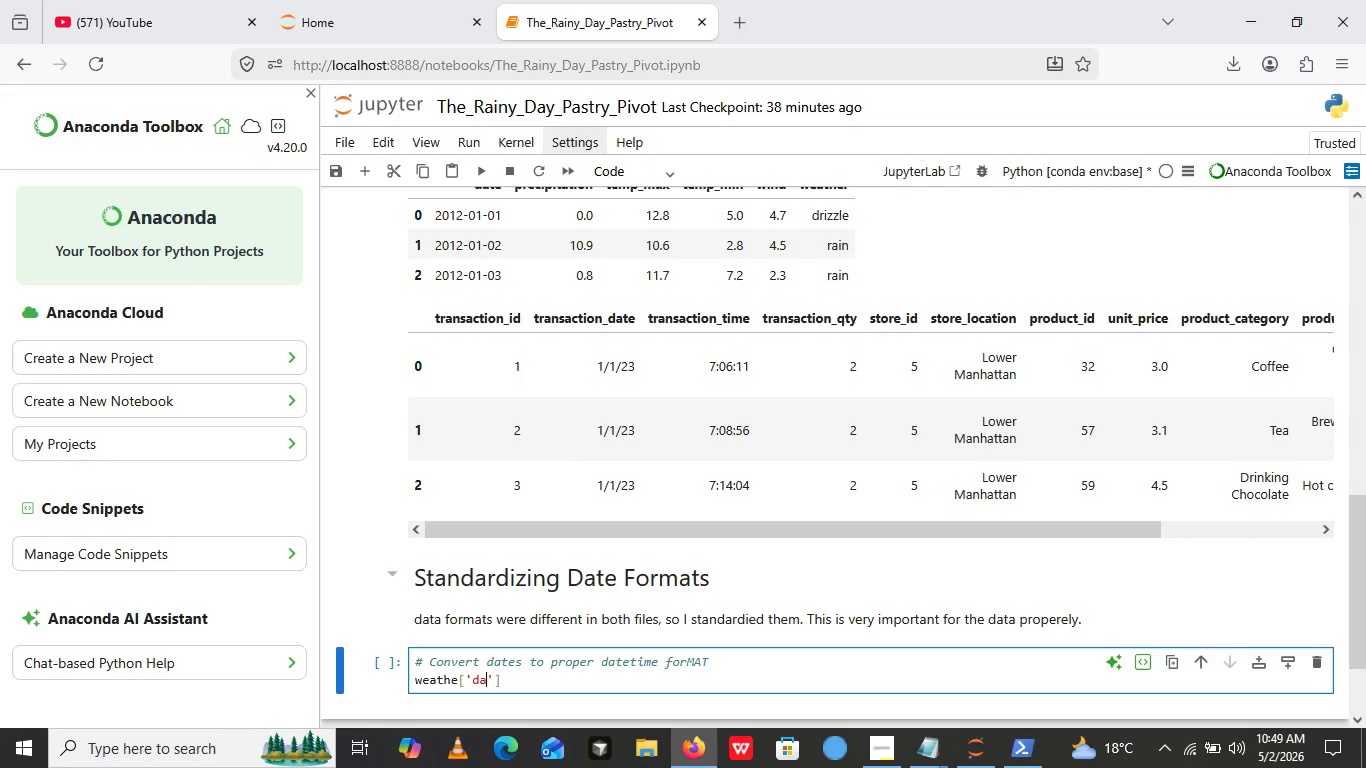 
type(date)
 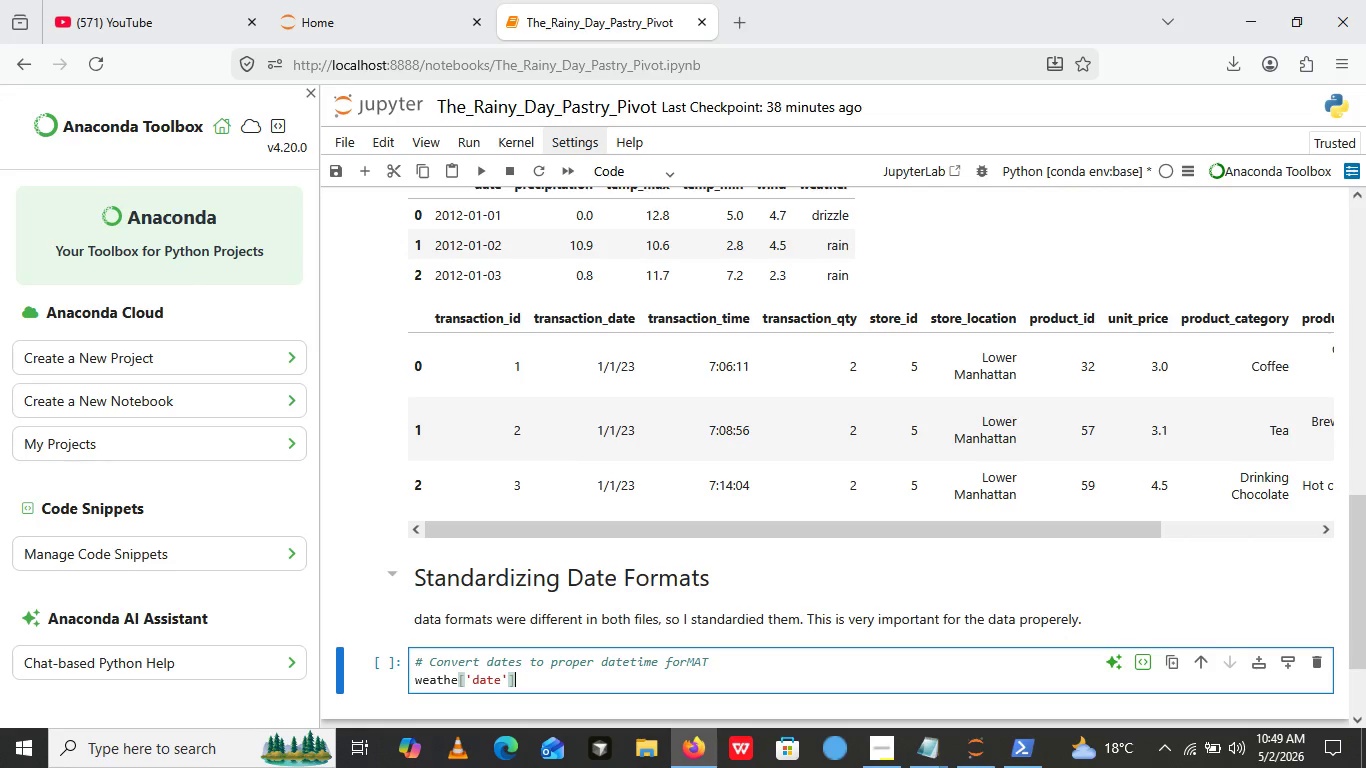 
key(ArrowRight)
 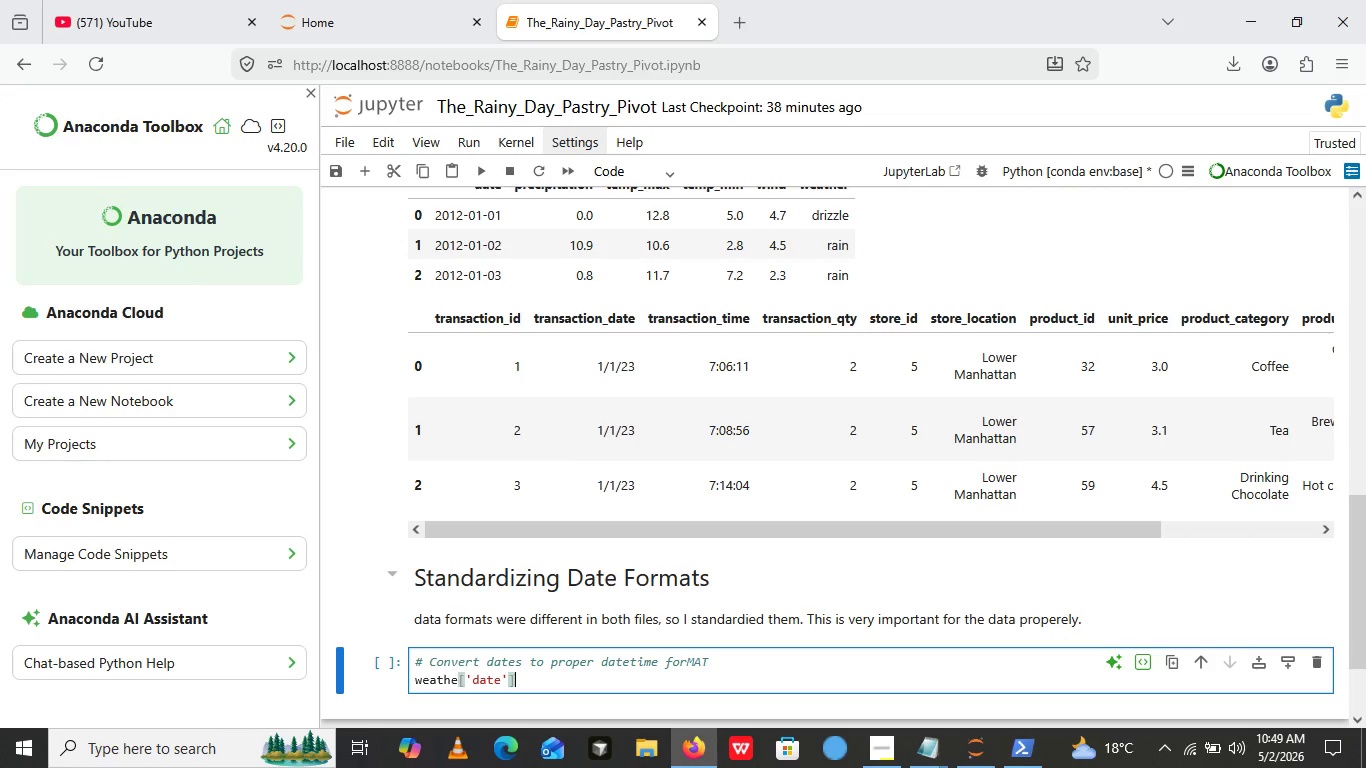 
key(ArrowRight)
 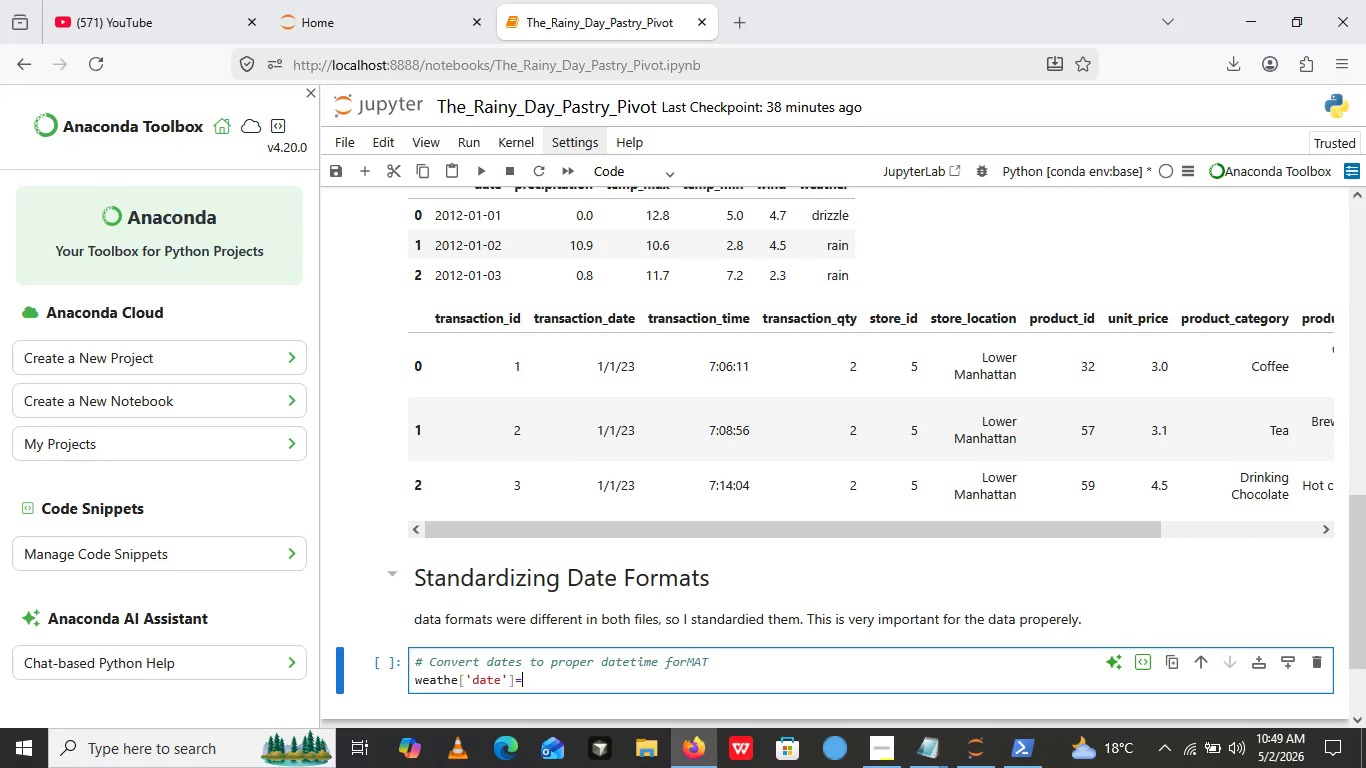 
type(=)
key(Backspace)
type( = pd.to_datetime())
 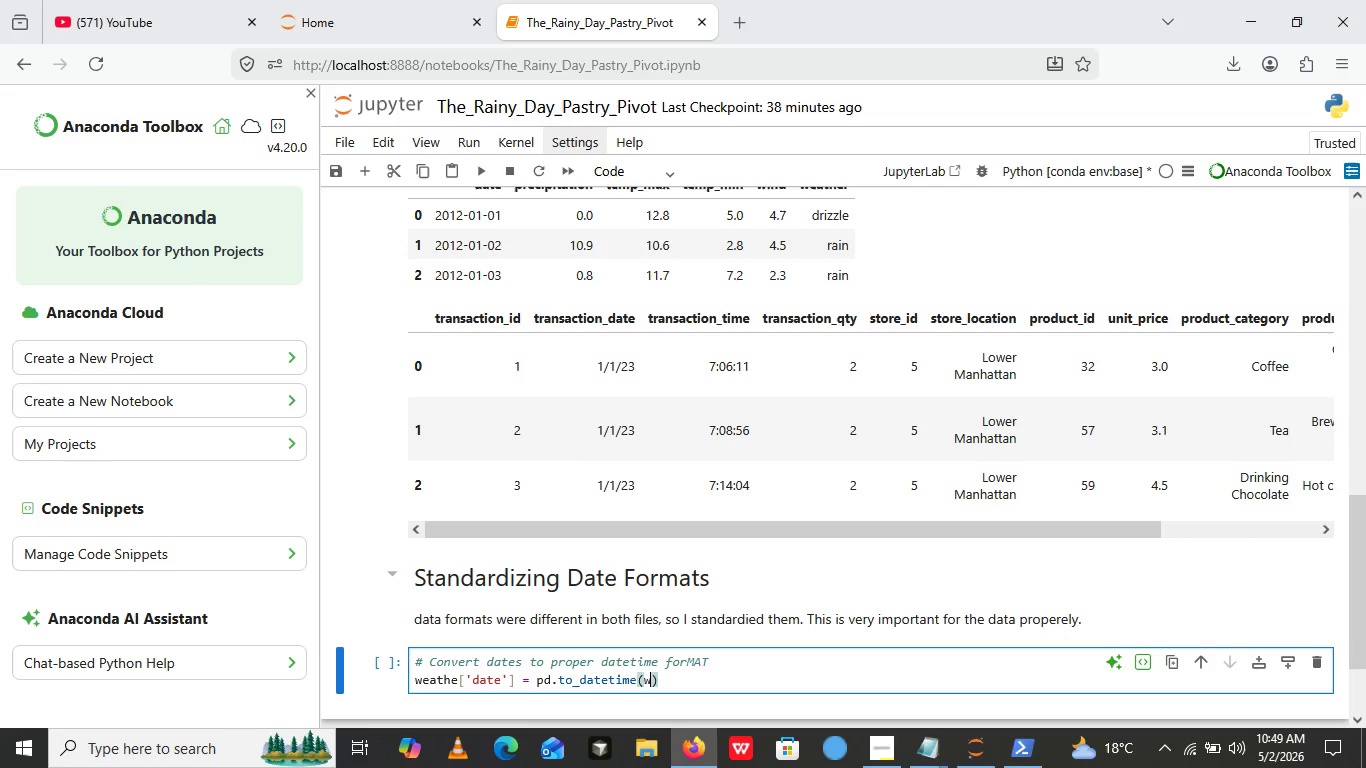 
key(ArrowLeft)
 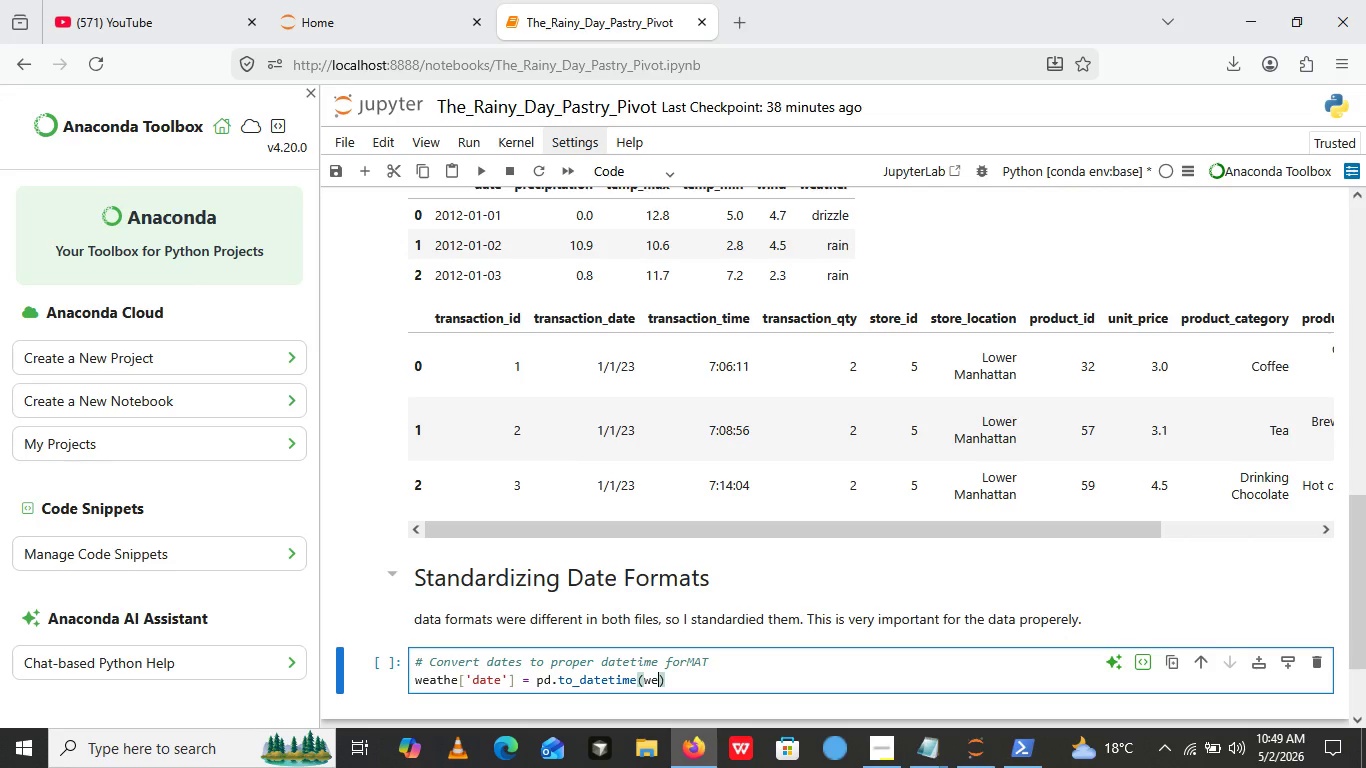 
type(weathet)
key(Backspace)
type(r[])
 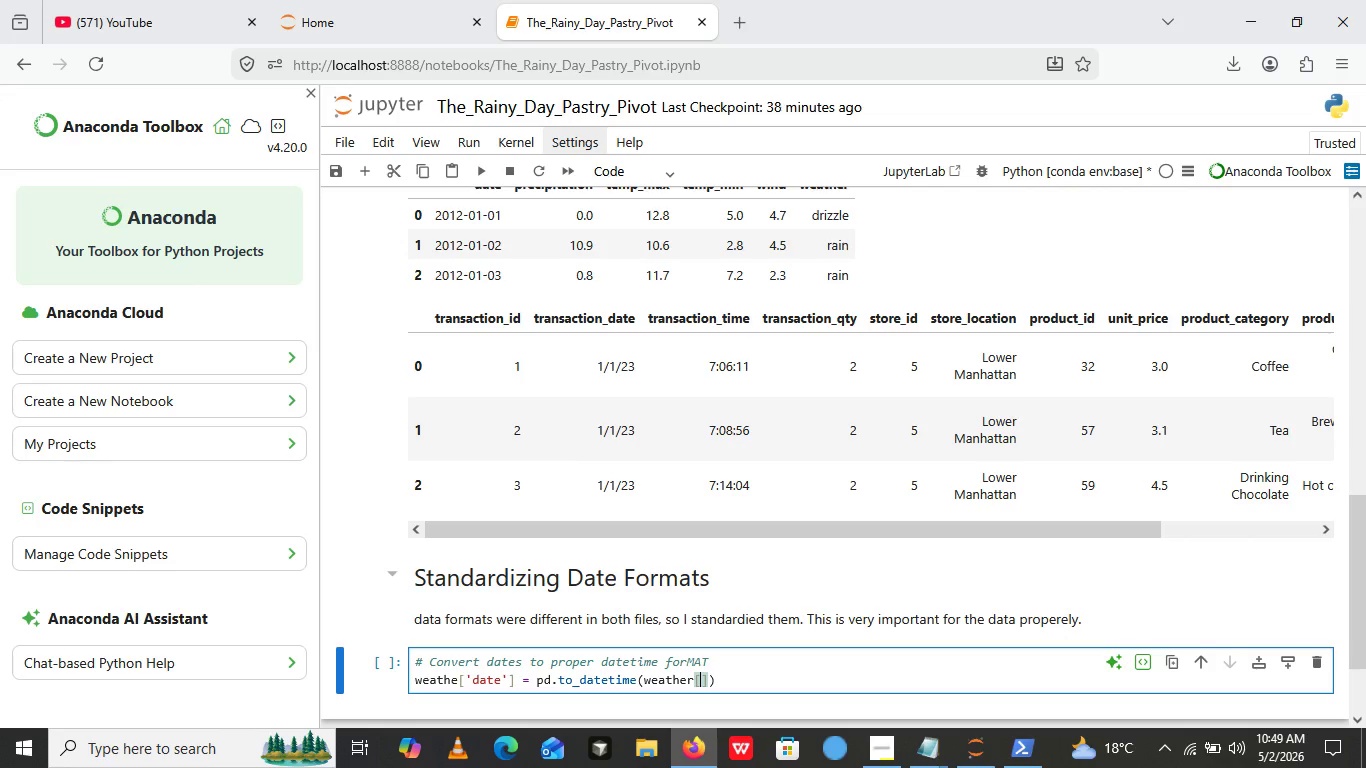 
key(ArrowLeft)
 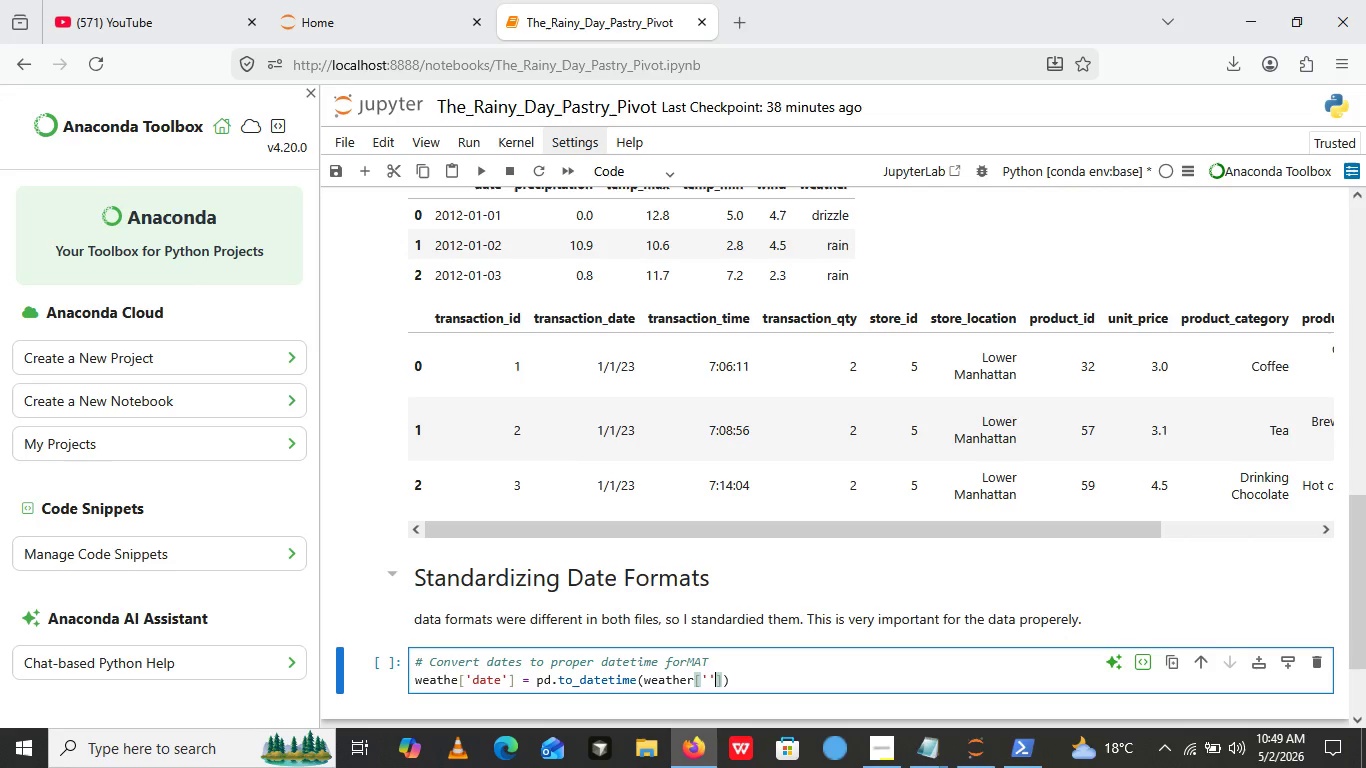 
key(Quote)
 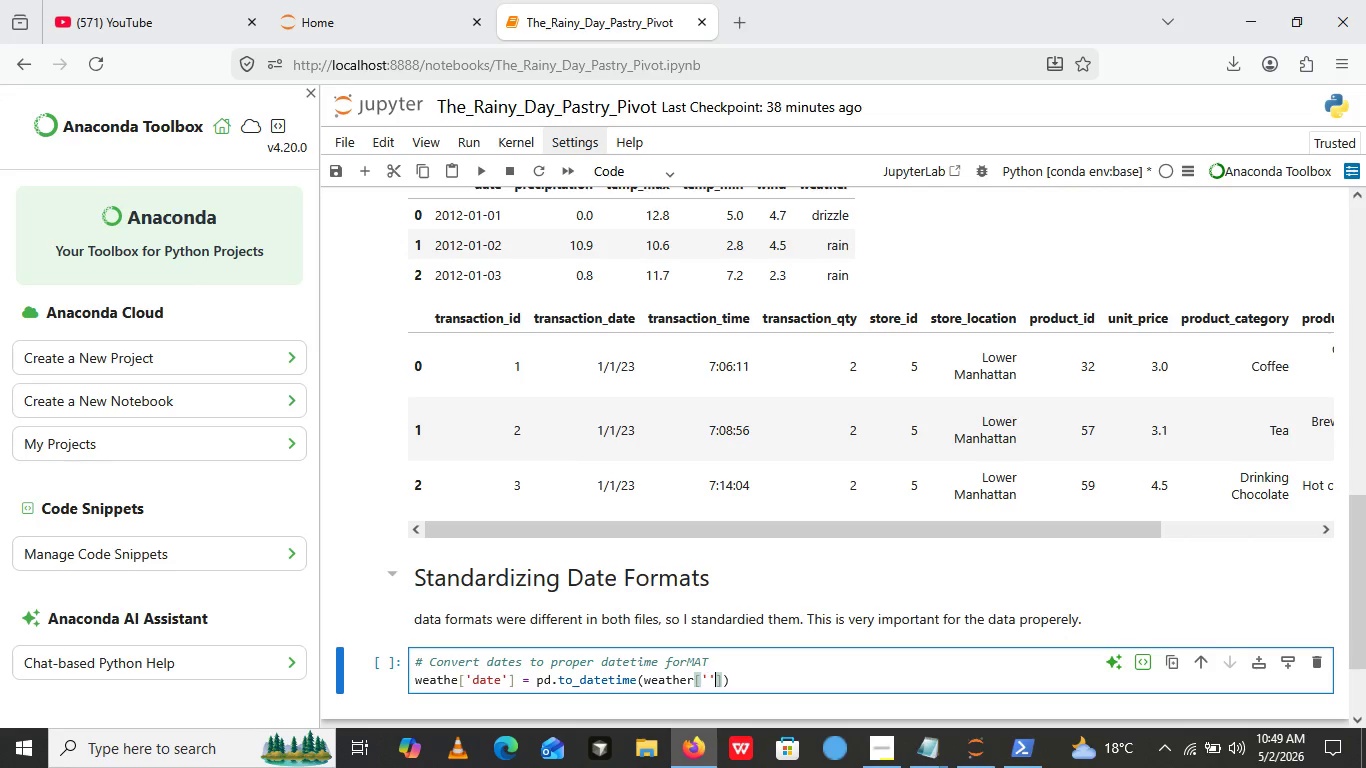 
key(Quote)
 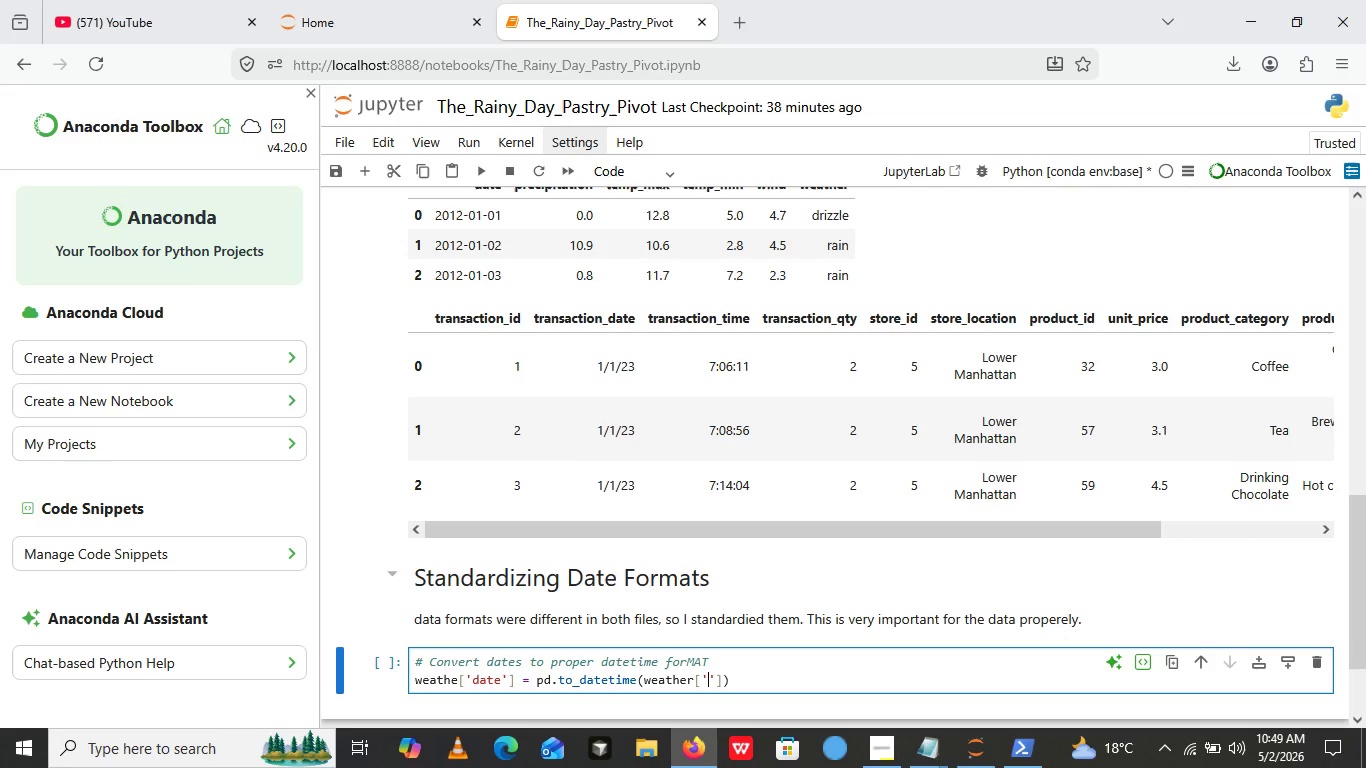 
key(ArrowLeft)
 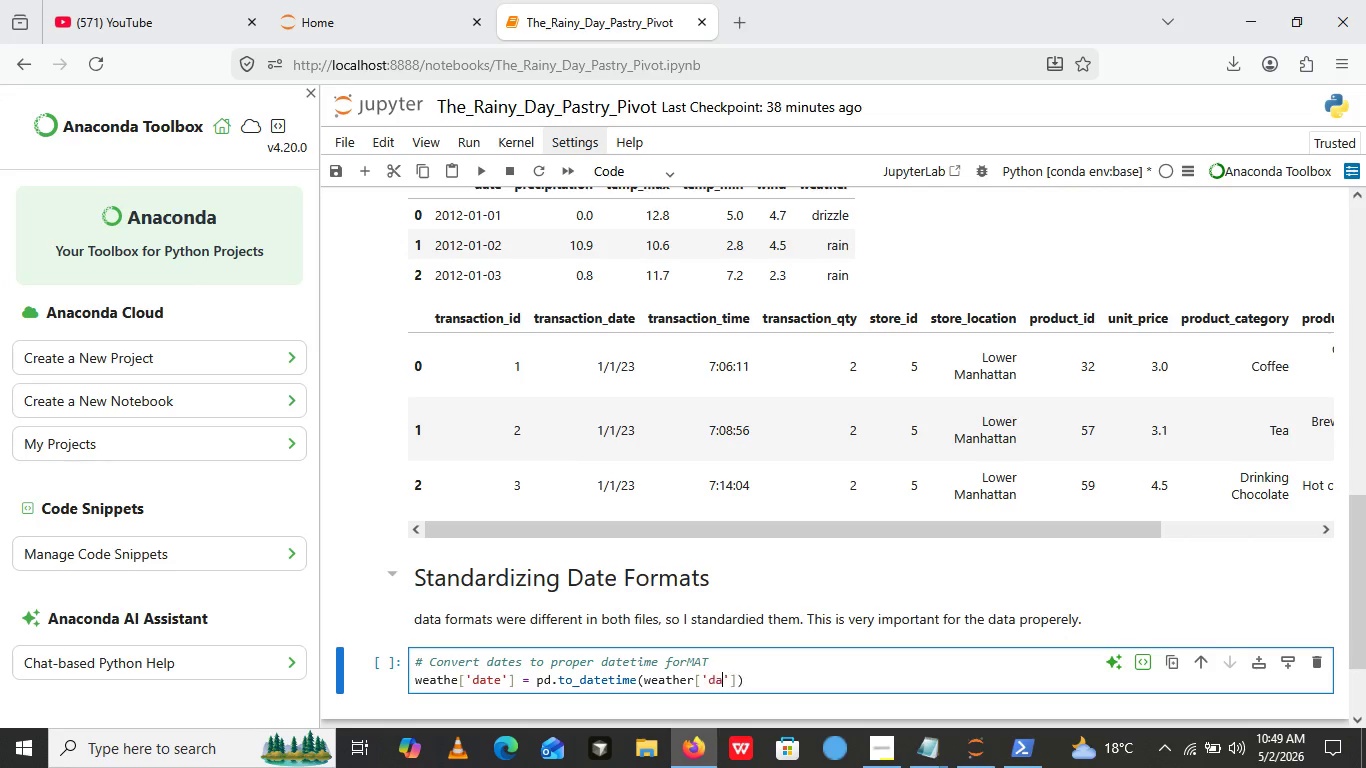 
type(date)
 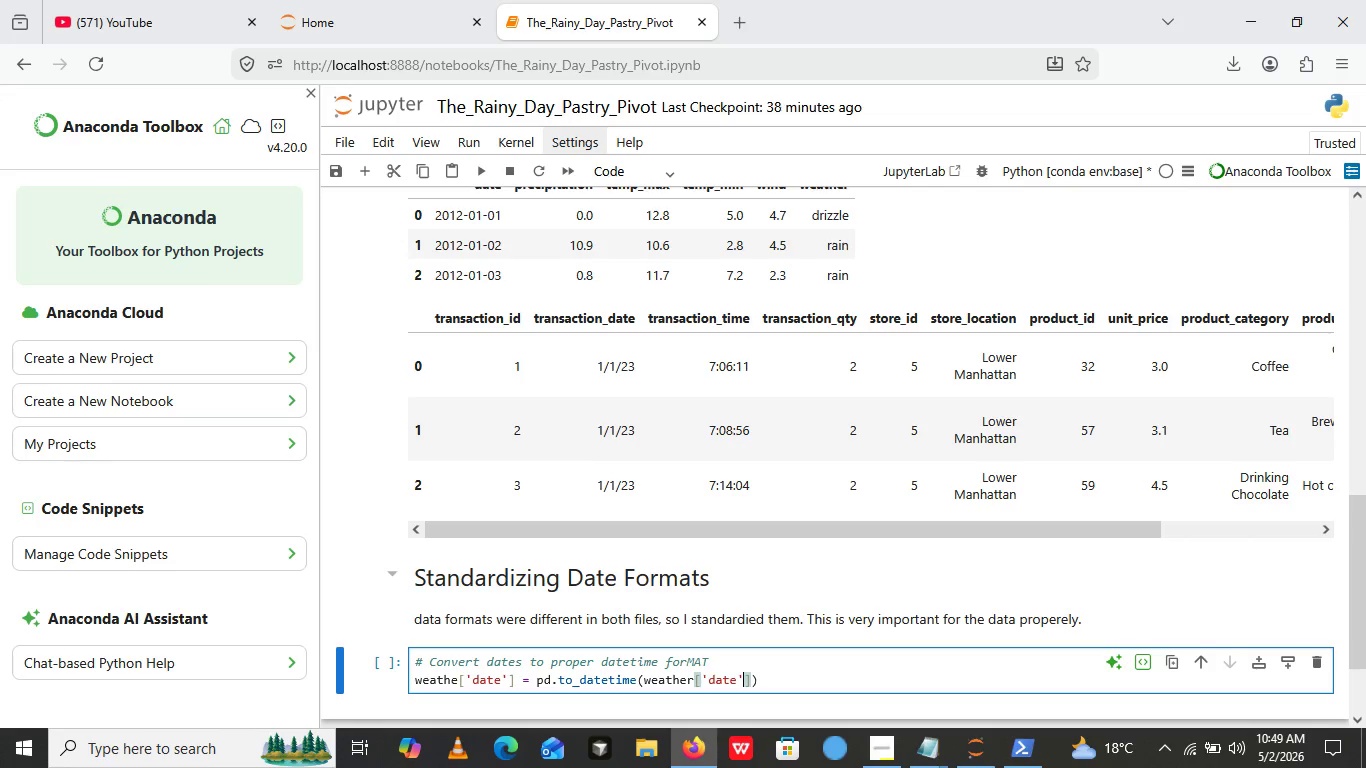 
key(ArrowRight)
 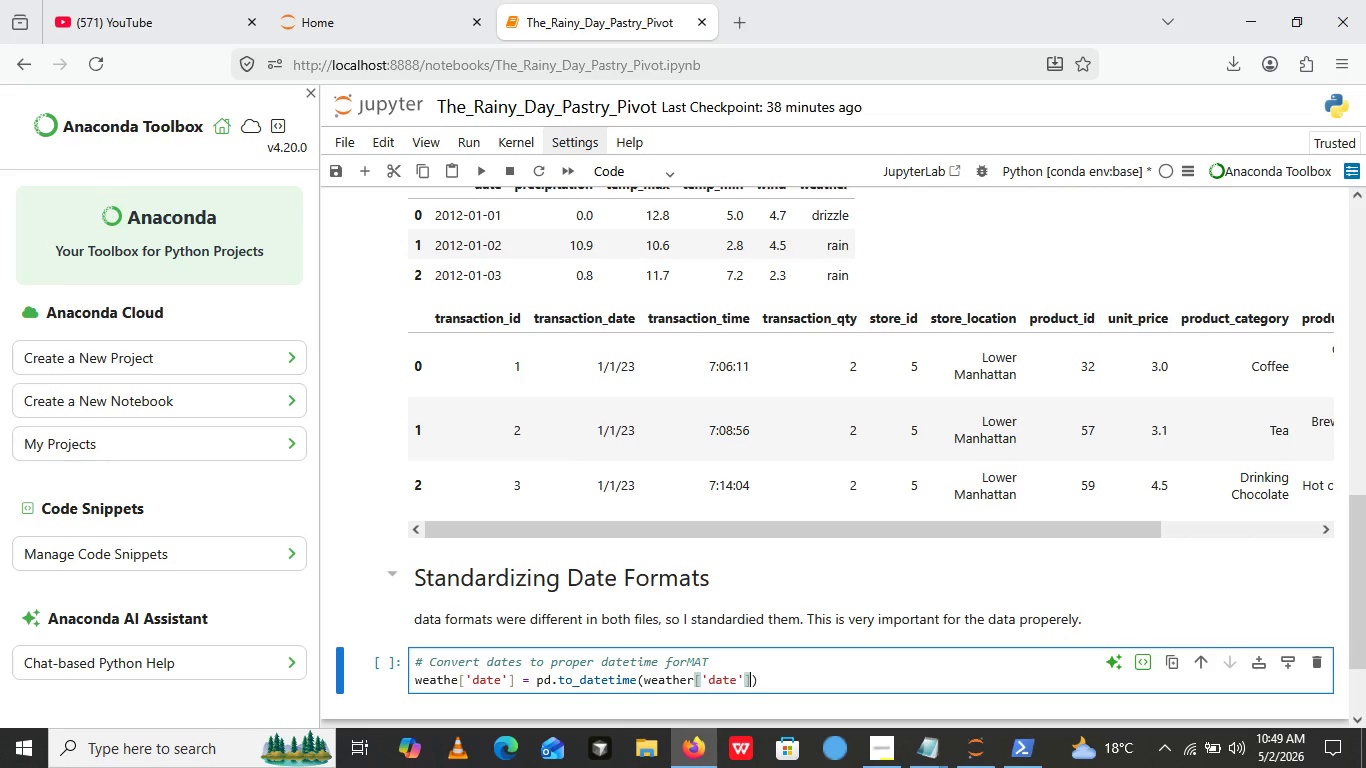 
key(ArrowRight)
 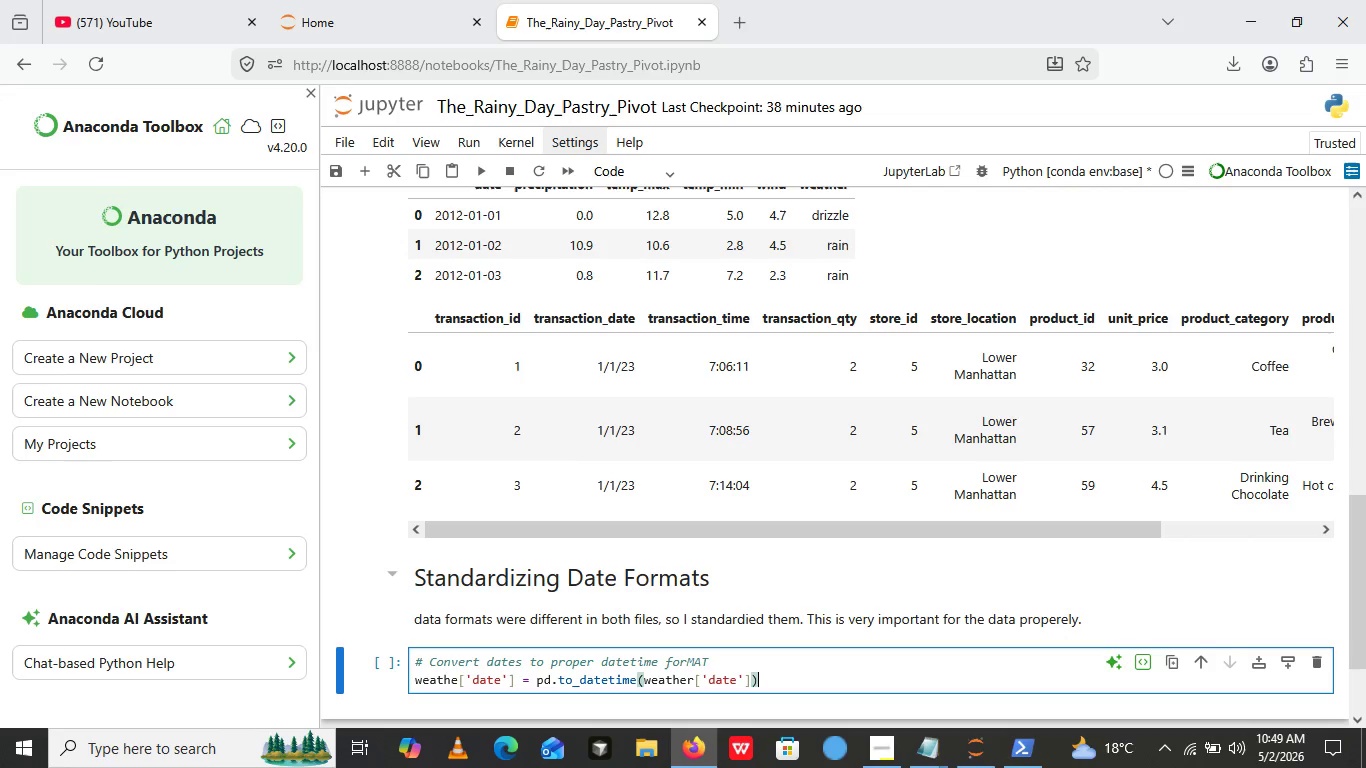 
key(ArrowRight)
 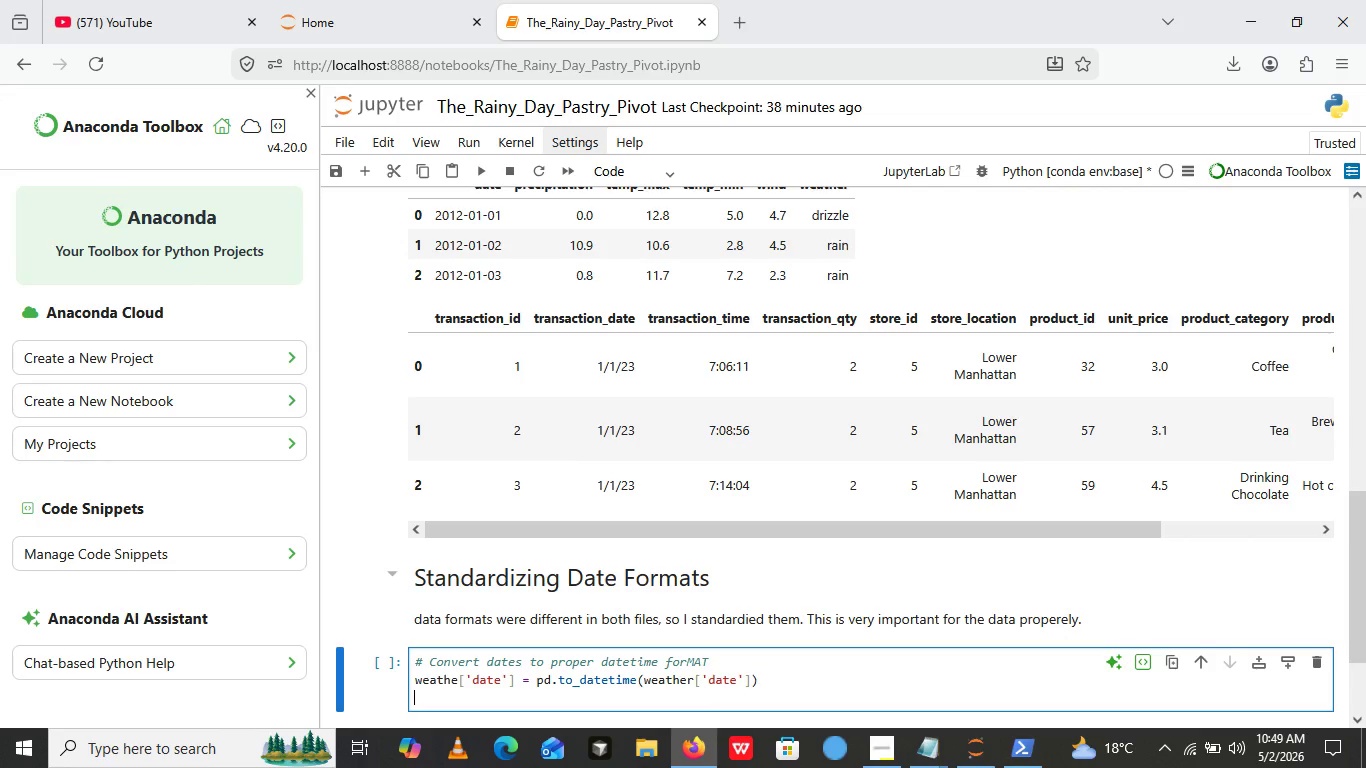 
key(Enter)
 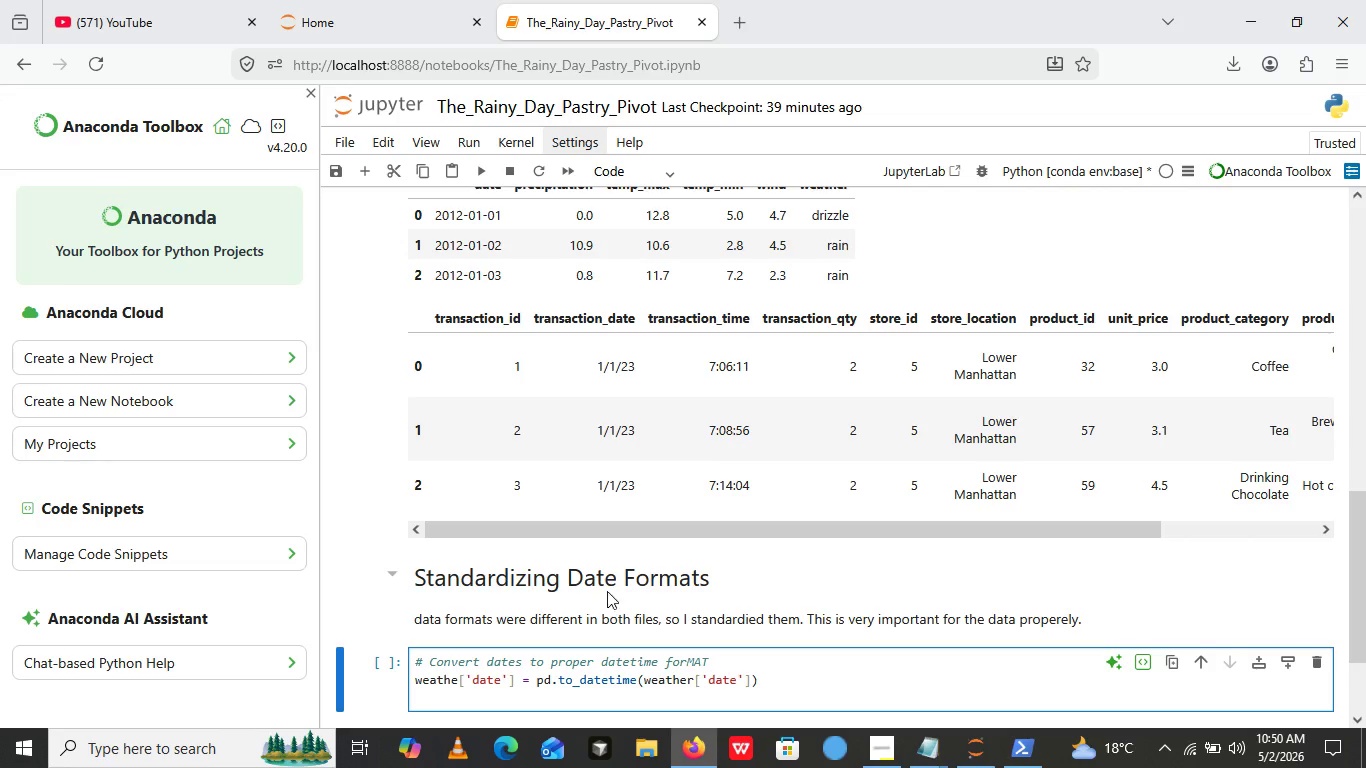 
wait(34.44)
 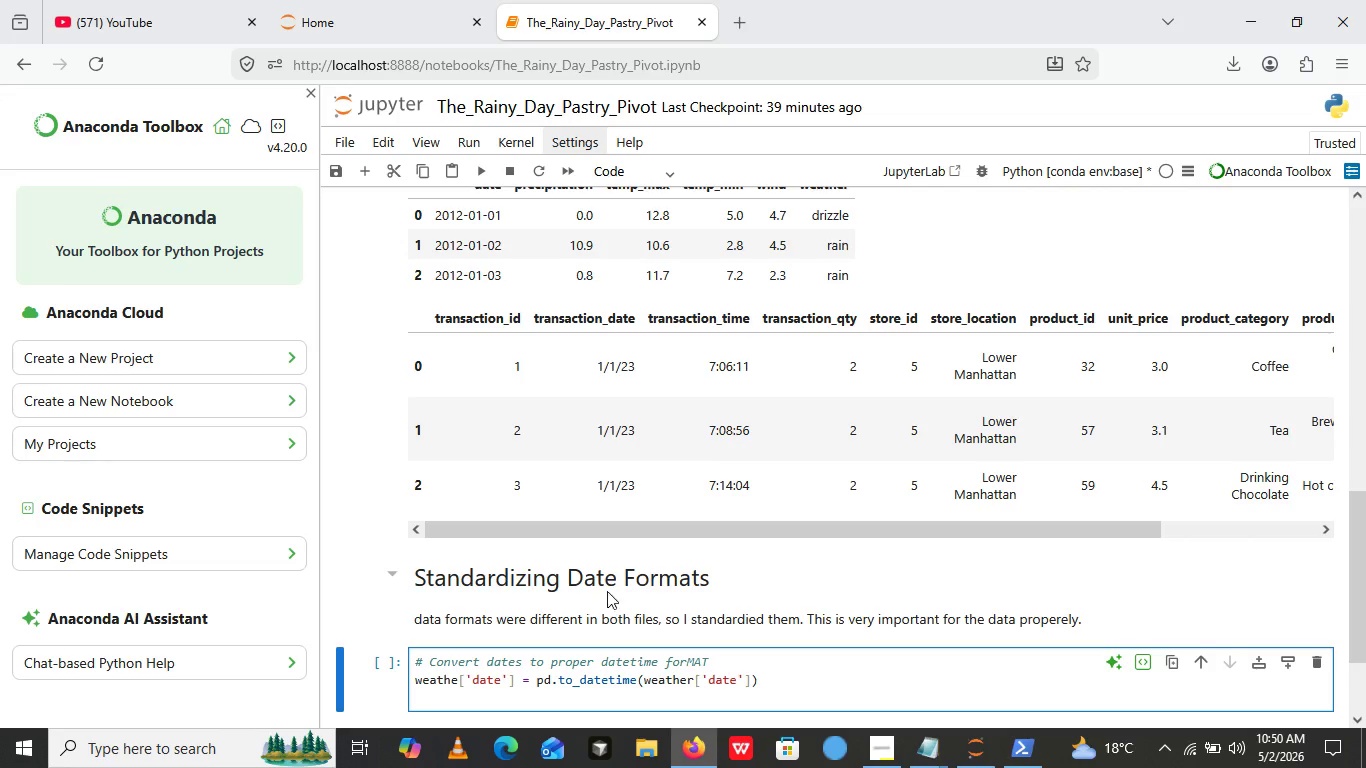 
left_click([807, 685])
 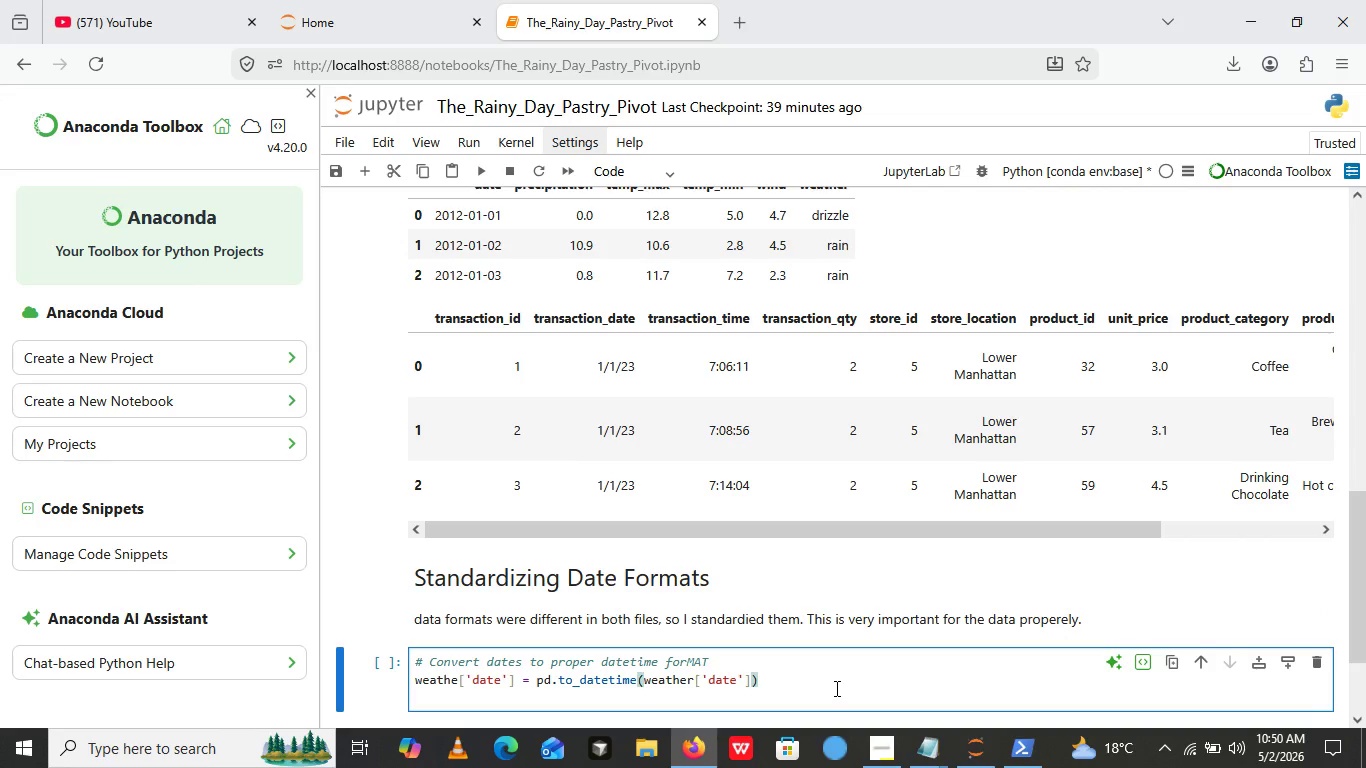 
wait(5.47)
 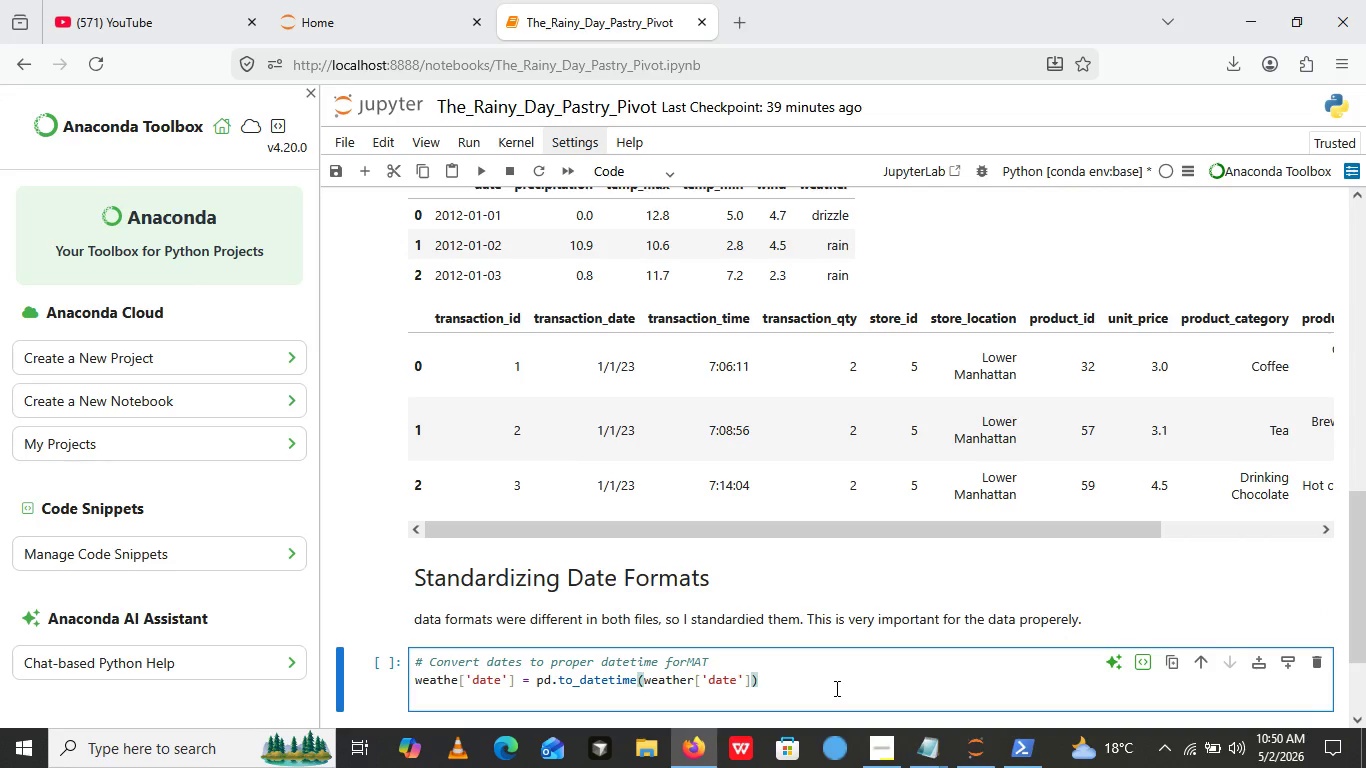 
key(Enter)
 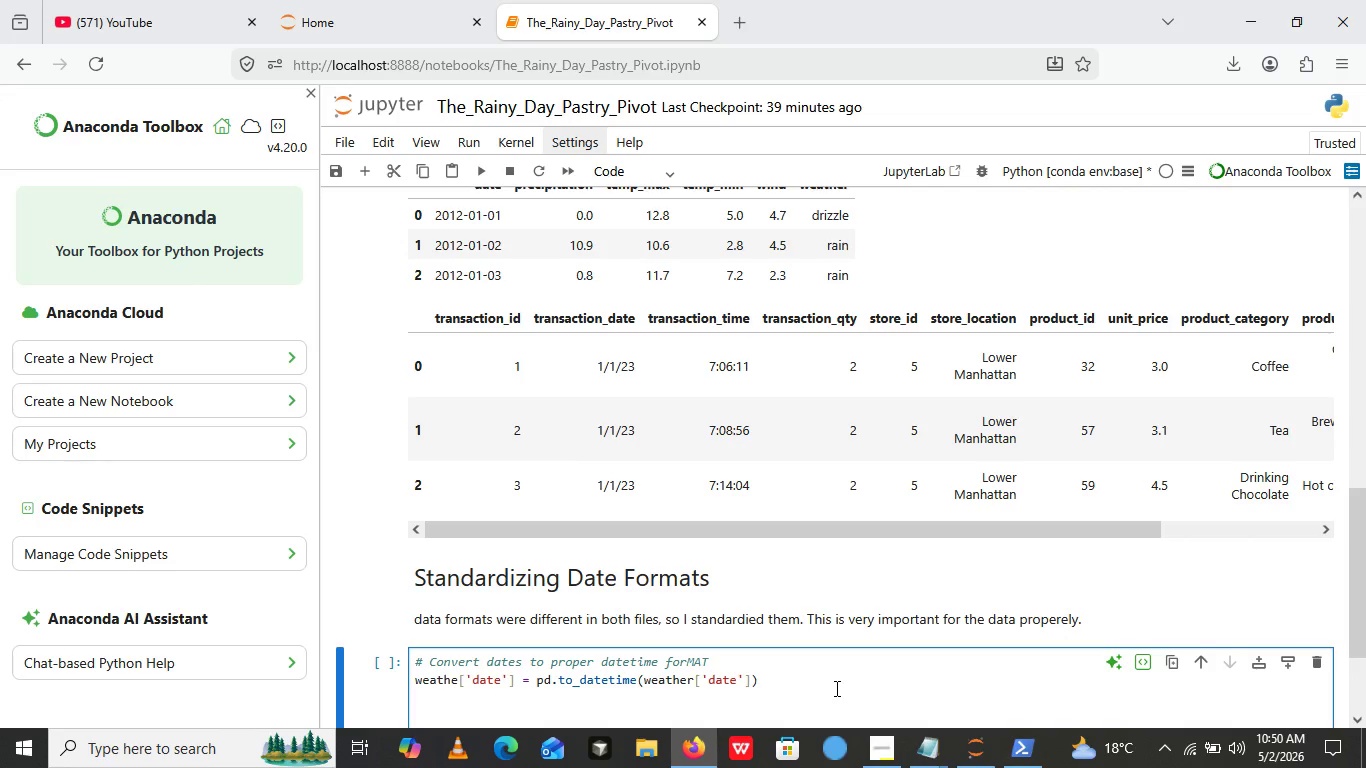 
wait(5.27)
 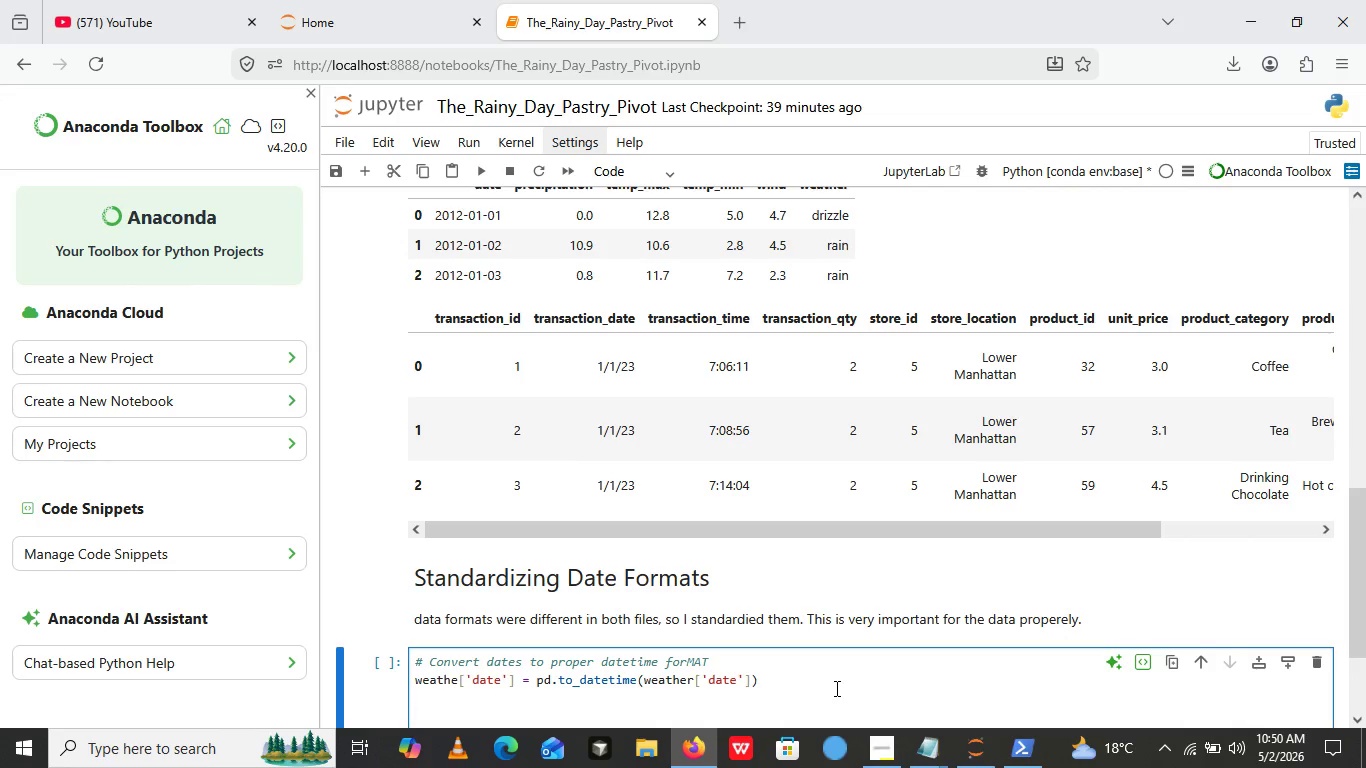 
type(sales)
 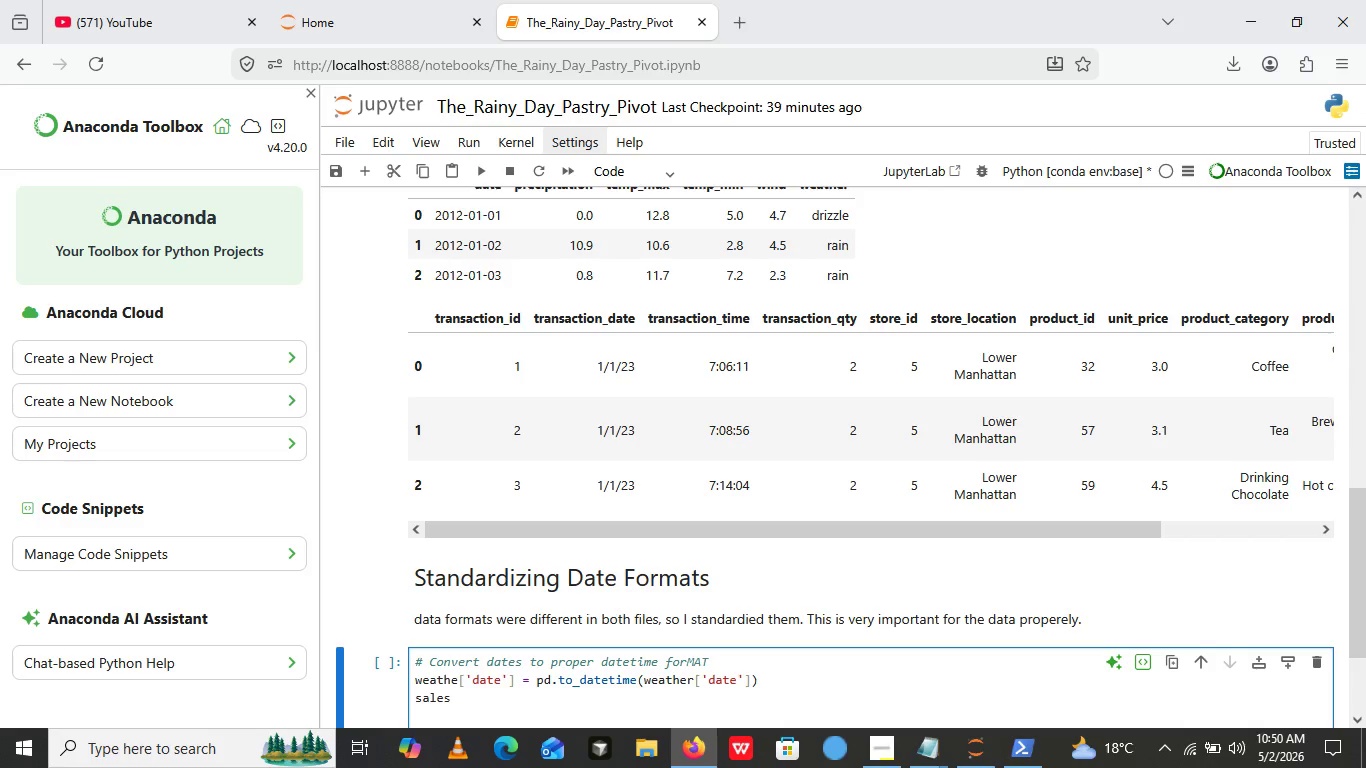 
key(BracketLeft)
 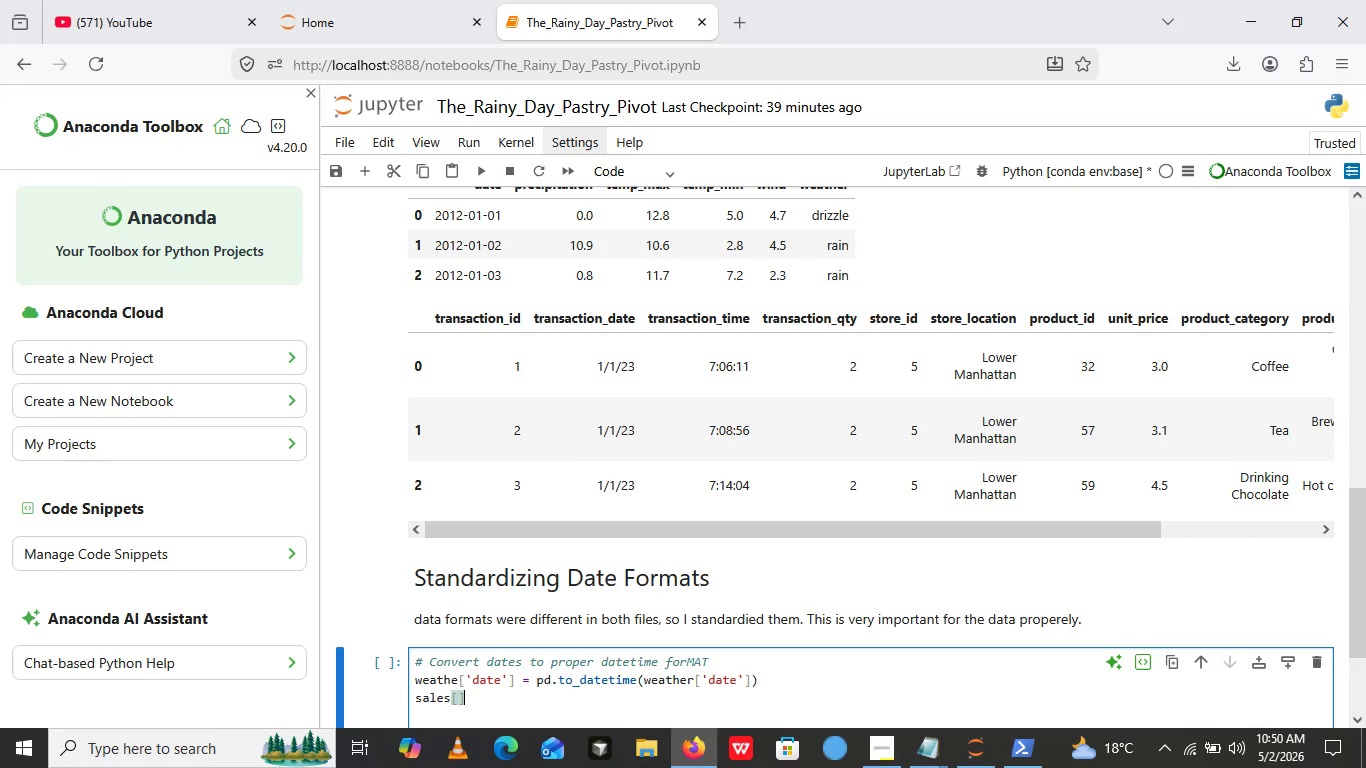 
key(BracketRight)
 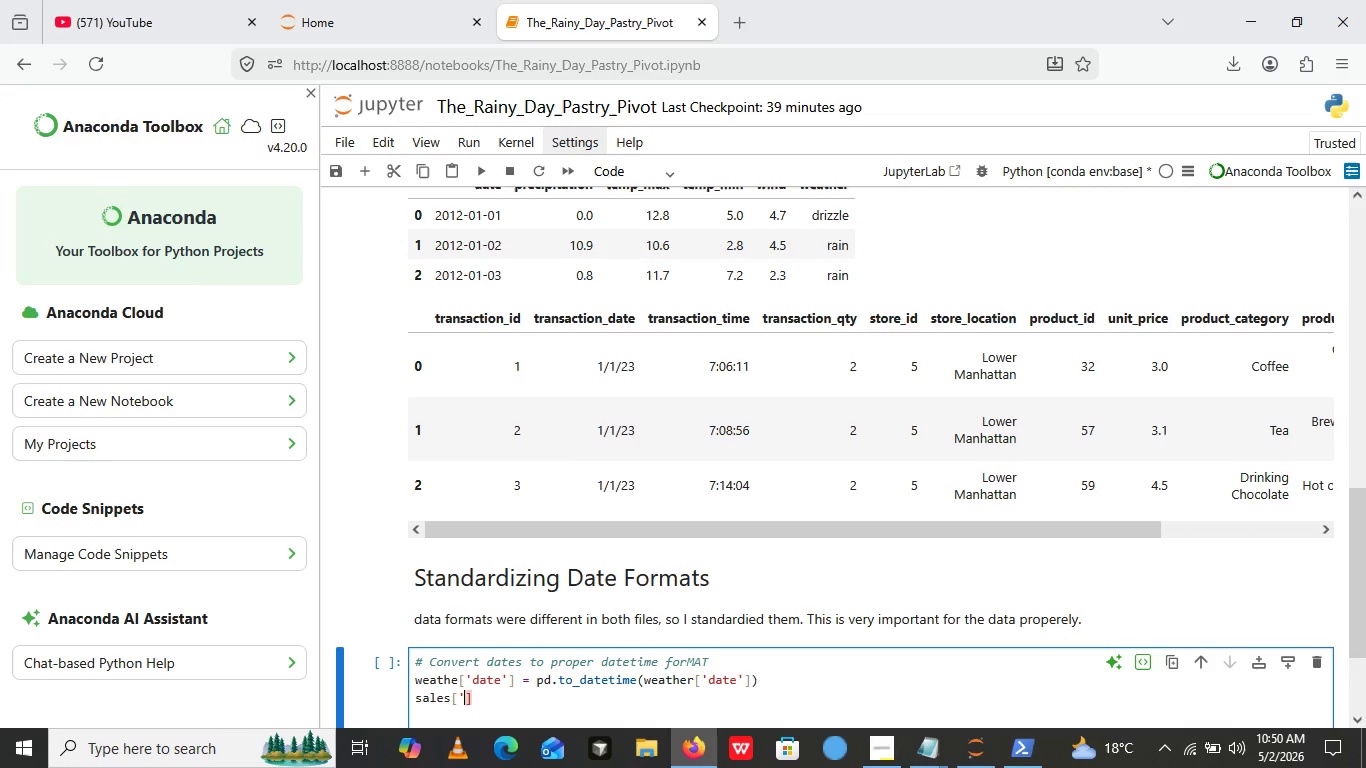 
key(ArrowLeft)
 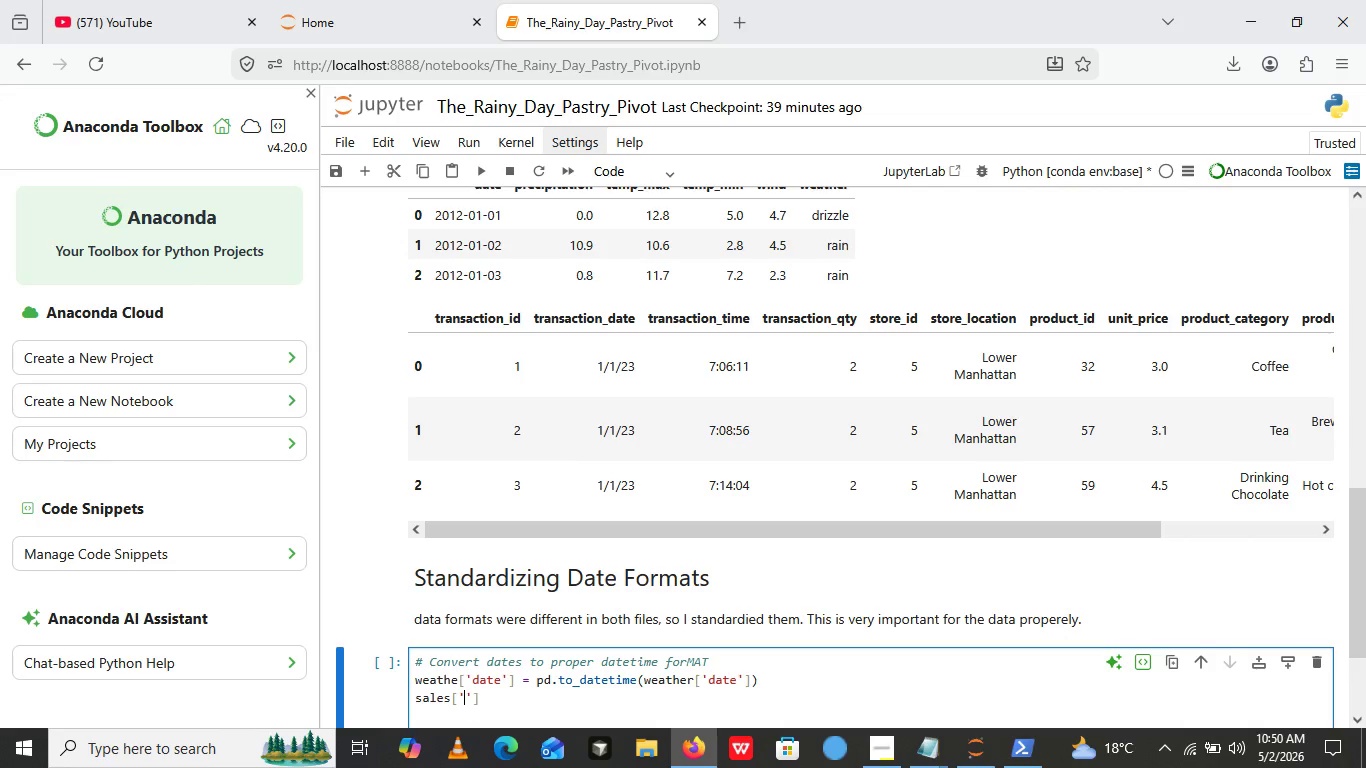 
key(Quote)
 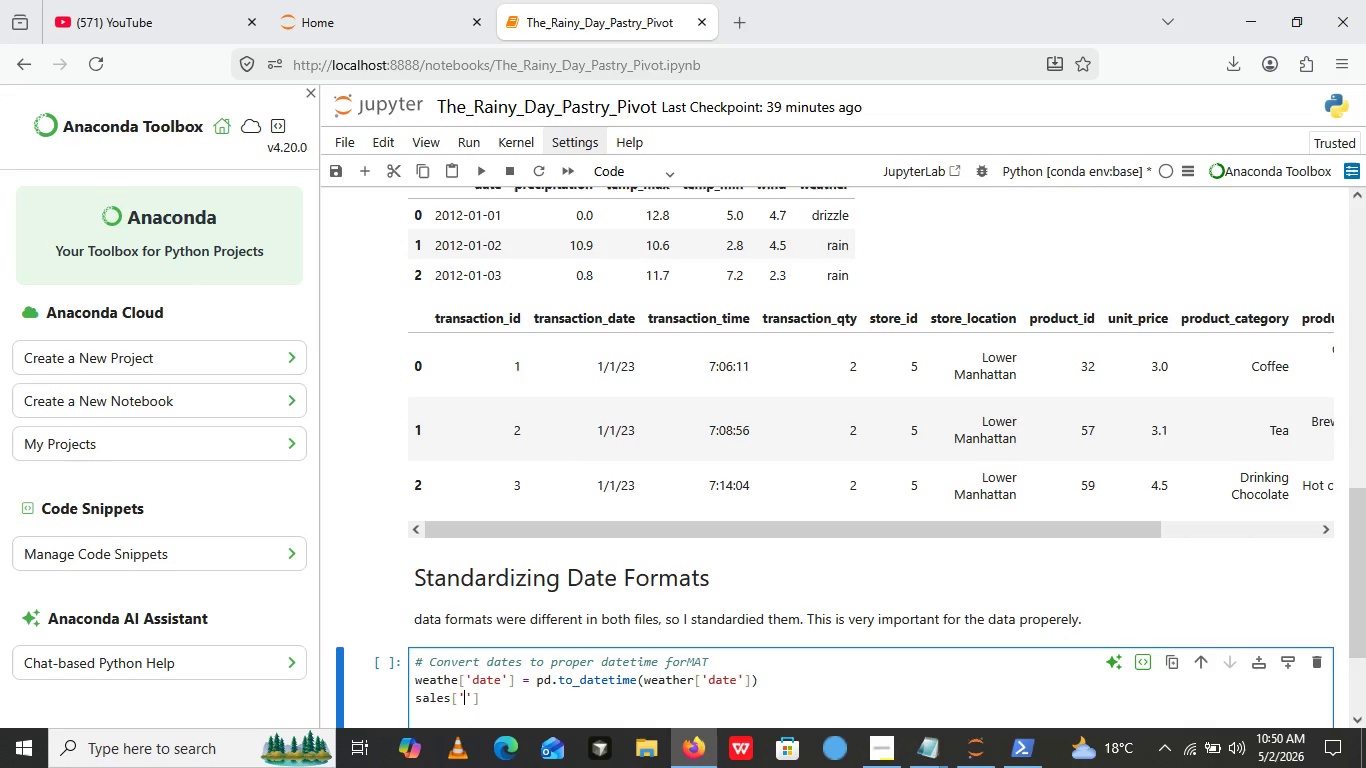 
key(Quote)
 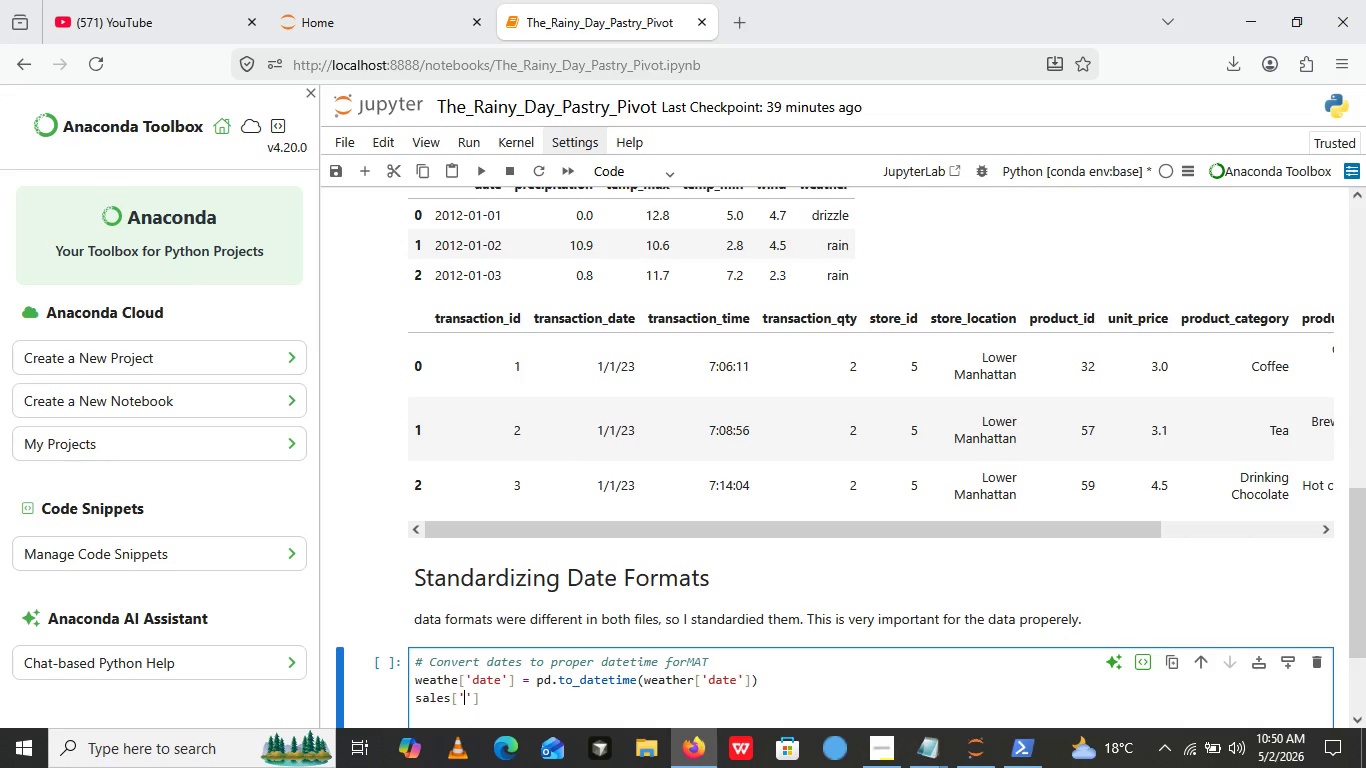 
key(ArrowLeft)
 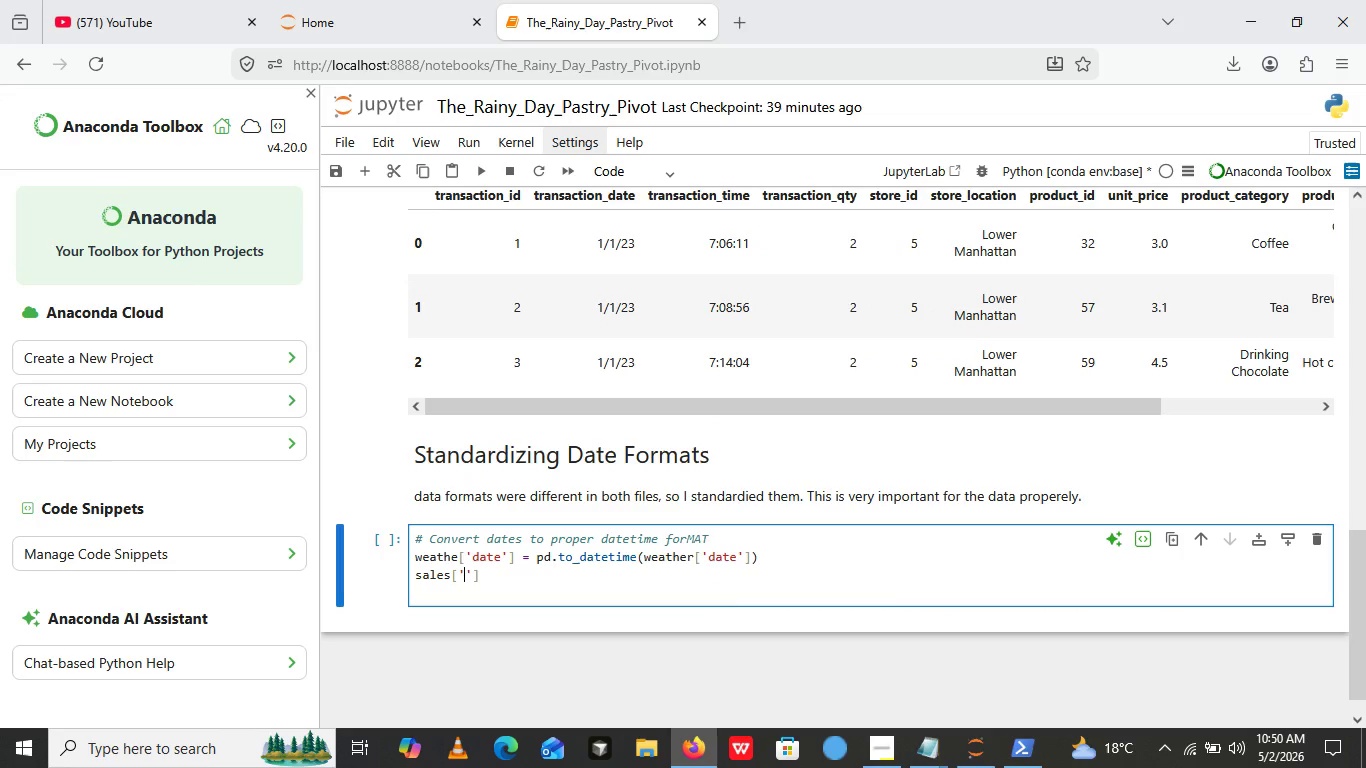 
type(transaction_date)
 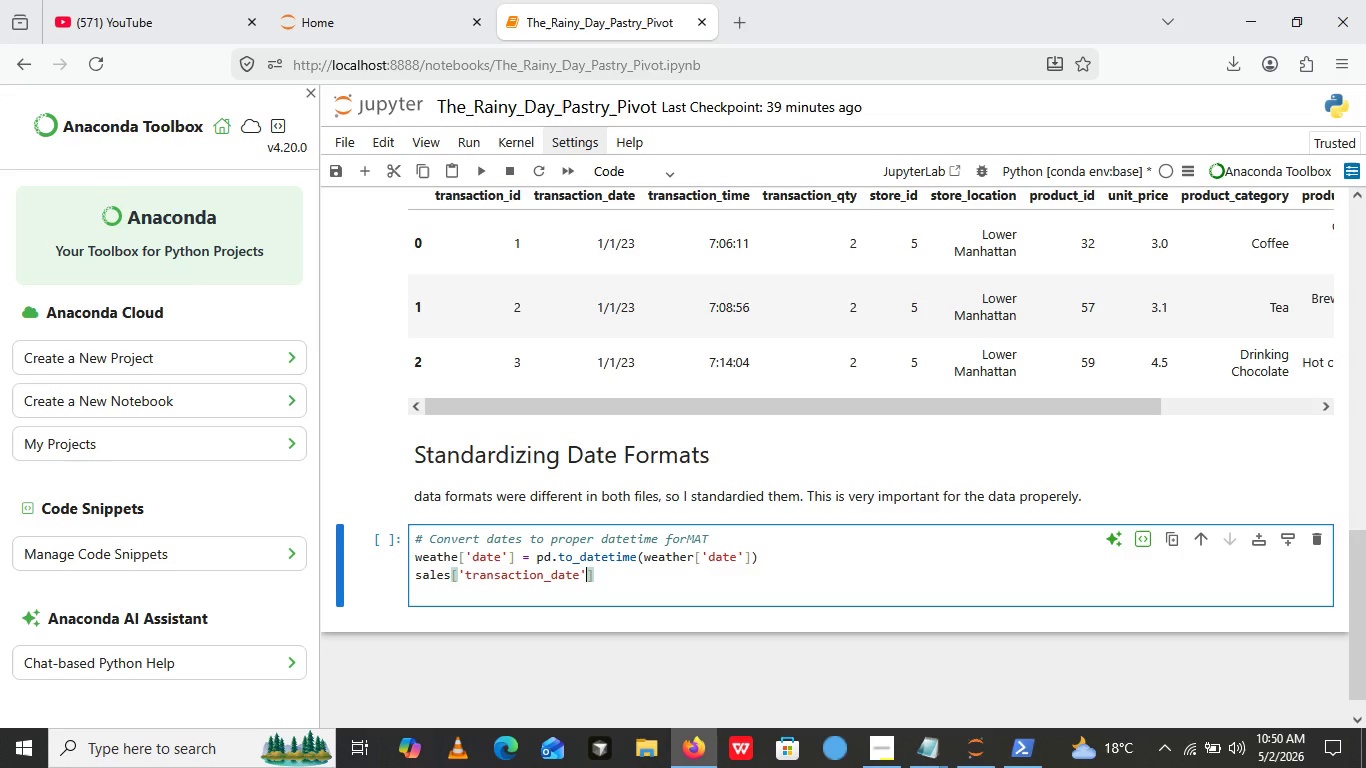 
key(ArrowRight)
 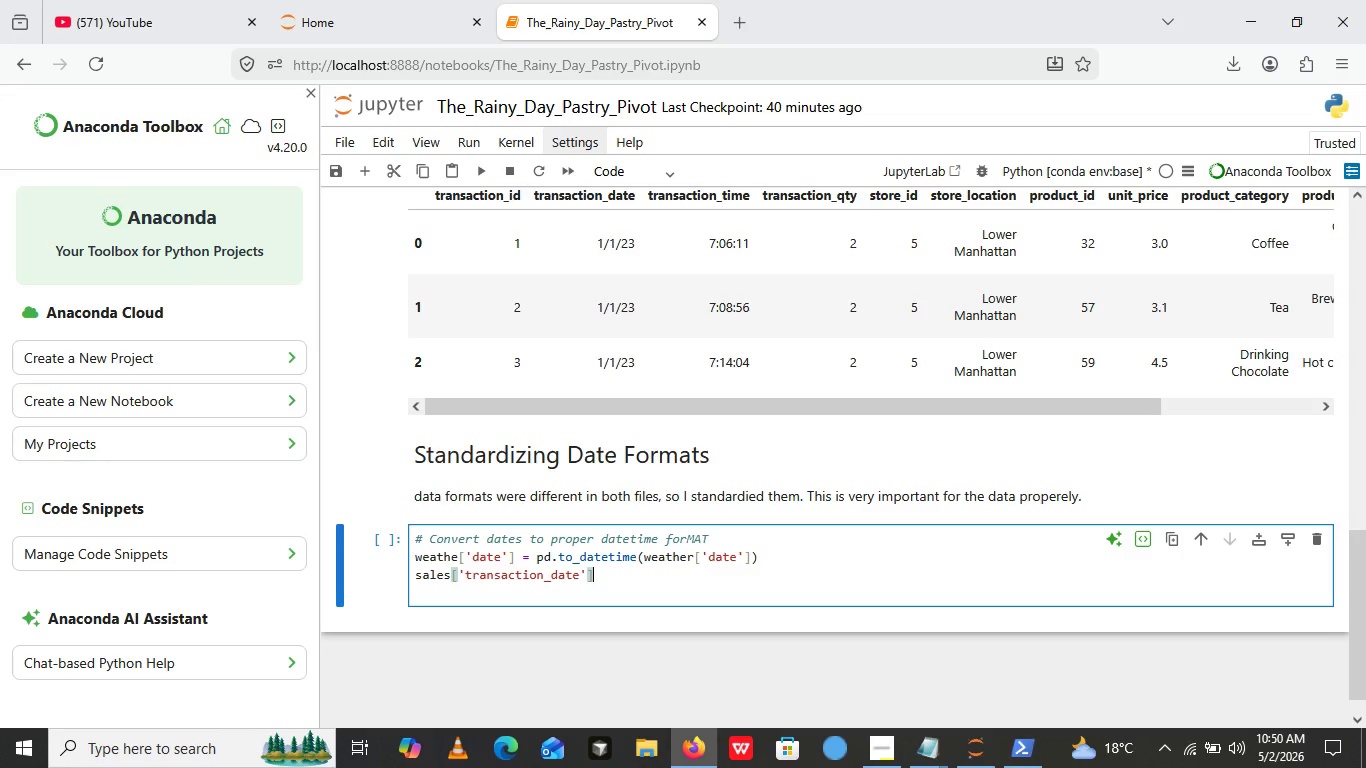 
key(ArrowRight)
 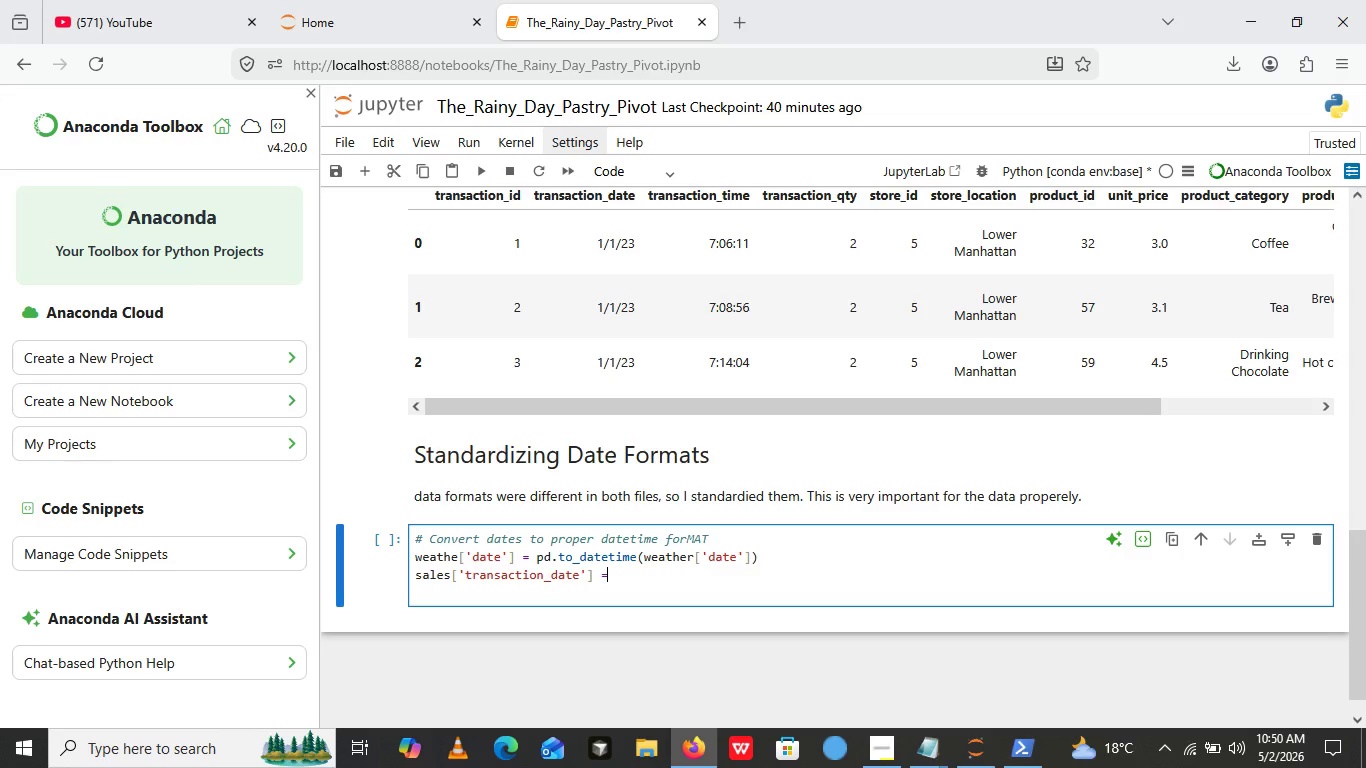 
type( = pd.tp)
key(Backspace)
type(o_datetime)
 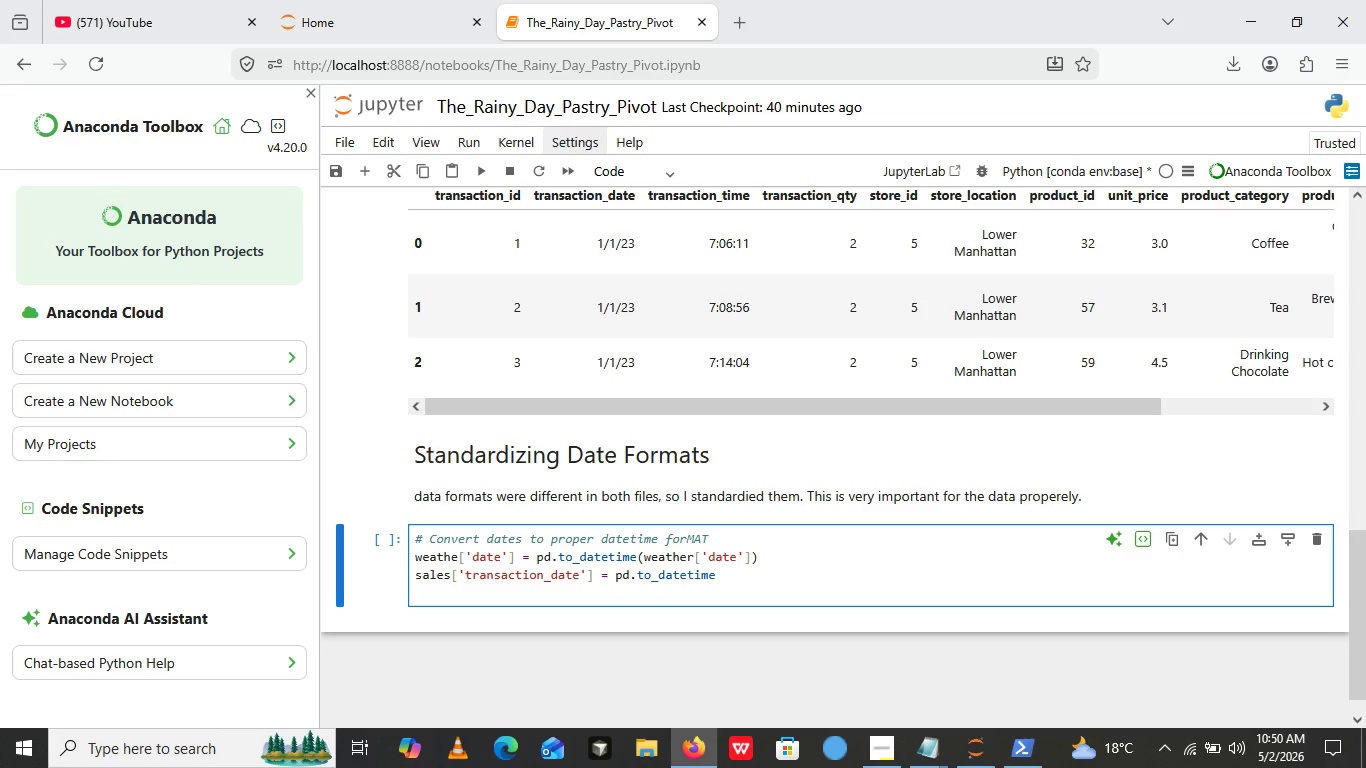 
key(Shift+9)
 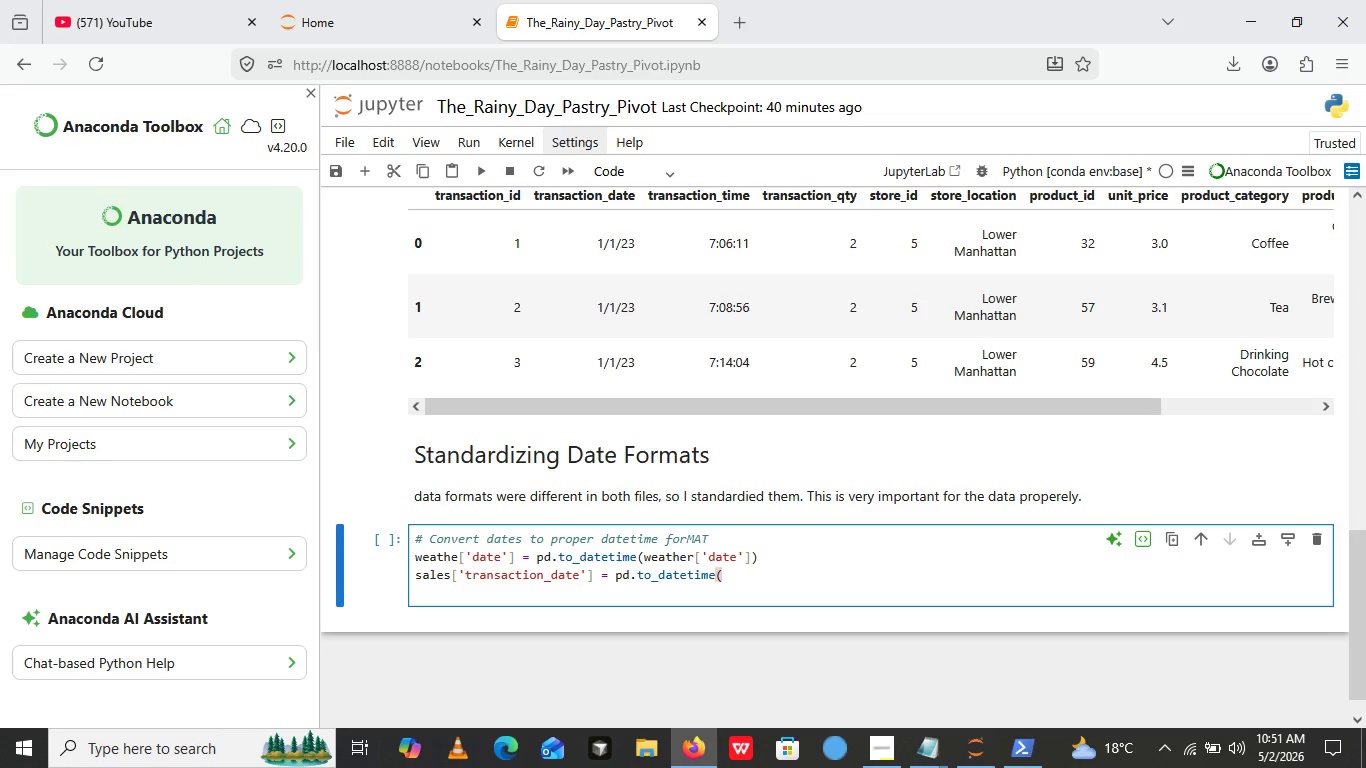 
type(sales)
 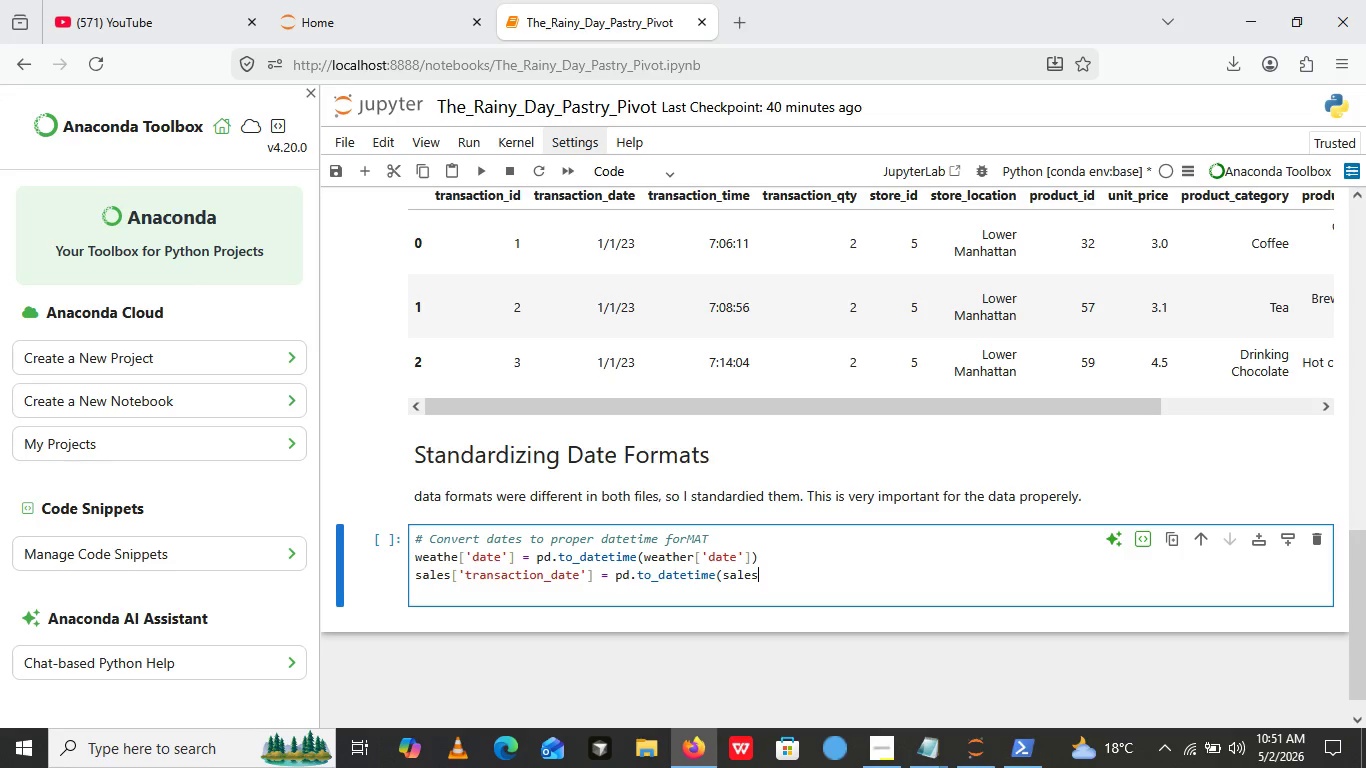 
key(BracketLeft)
 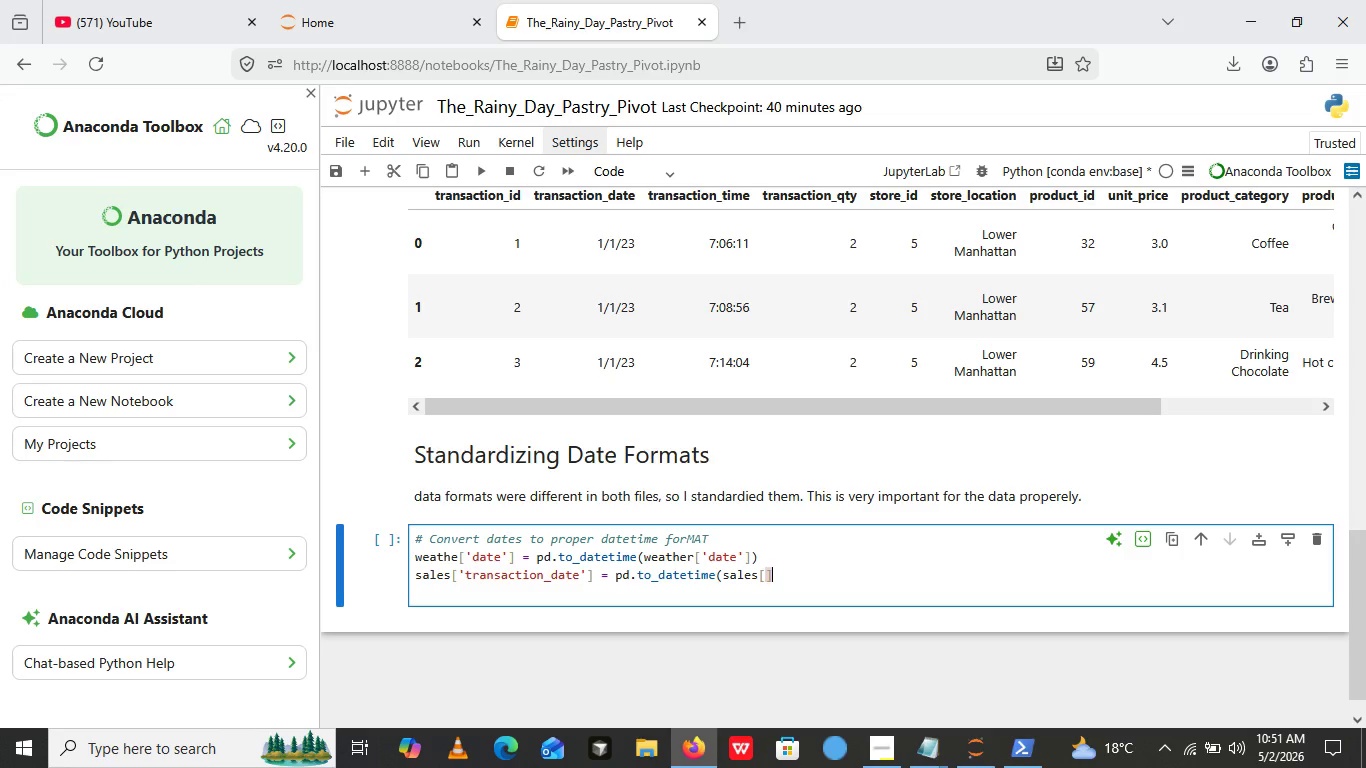 
key(BracketRight)
 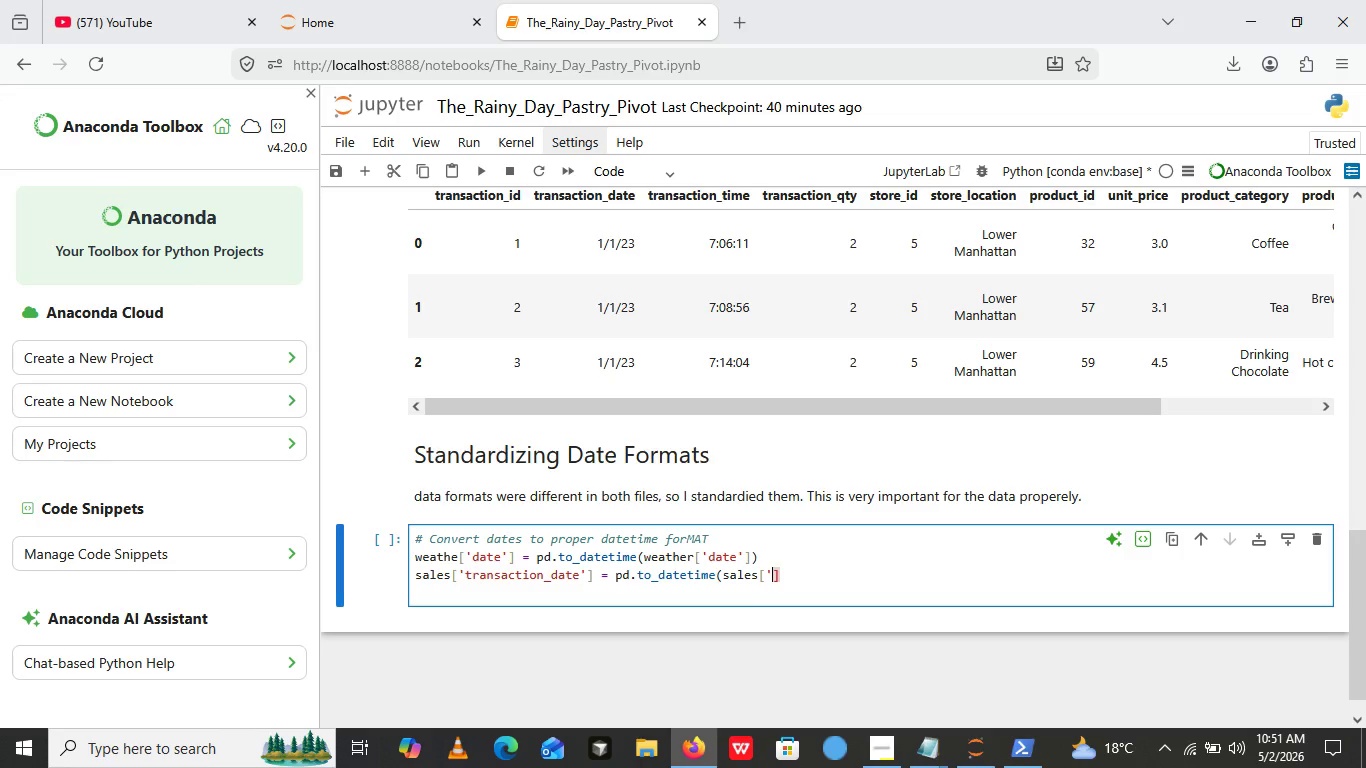 
key(ArrowLeft)
 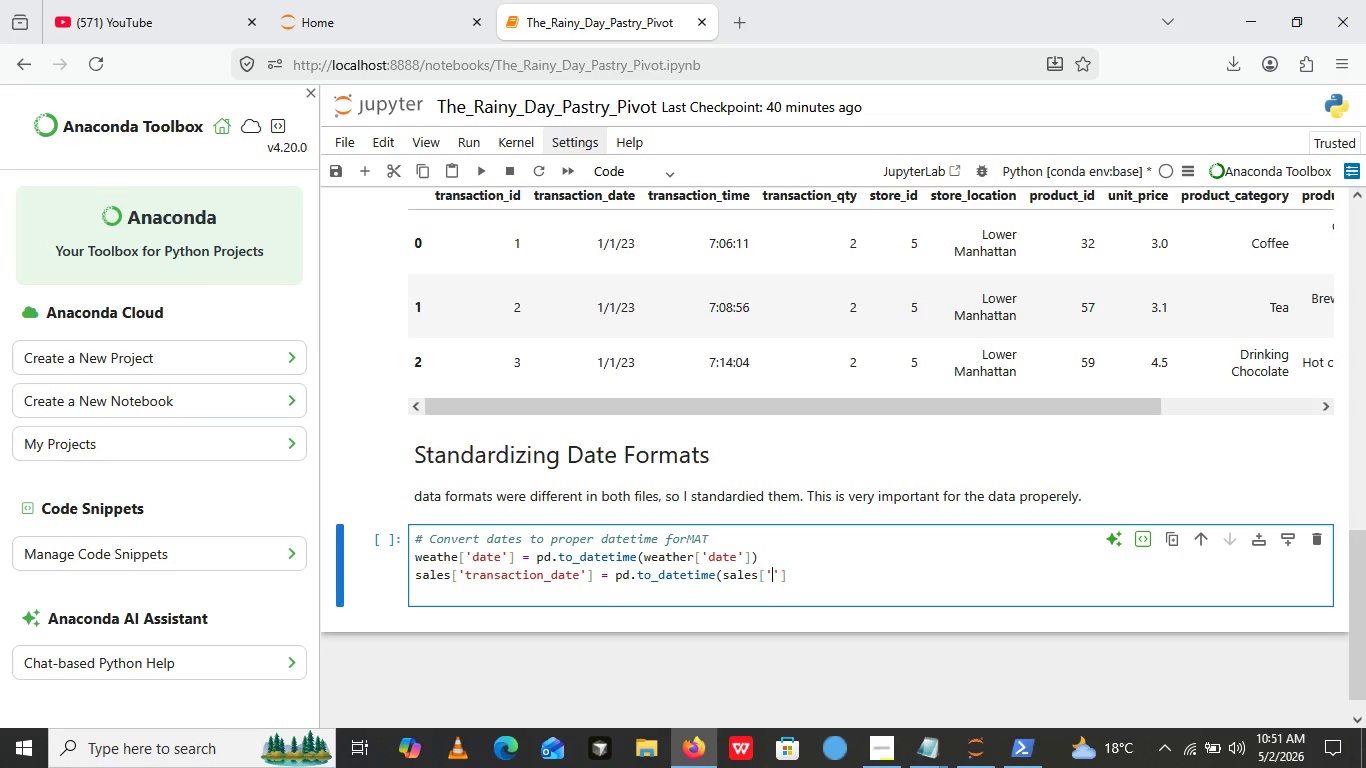 
key(Quote)
 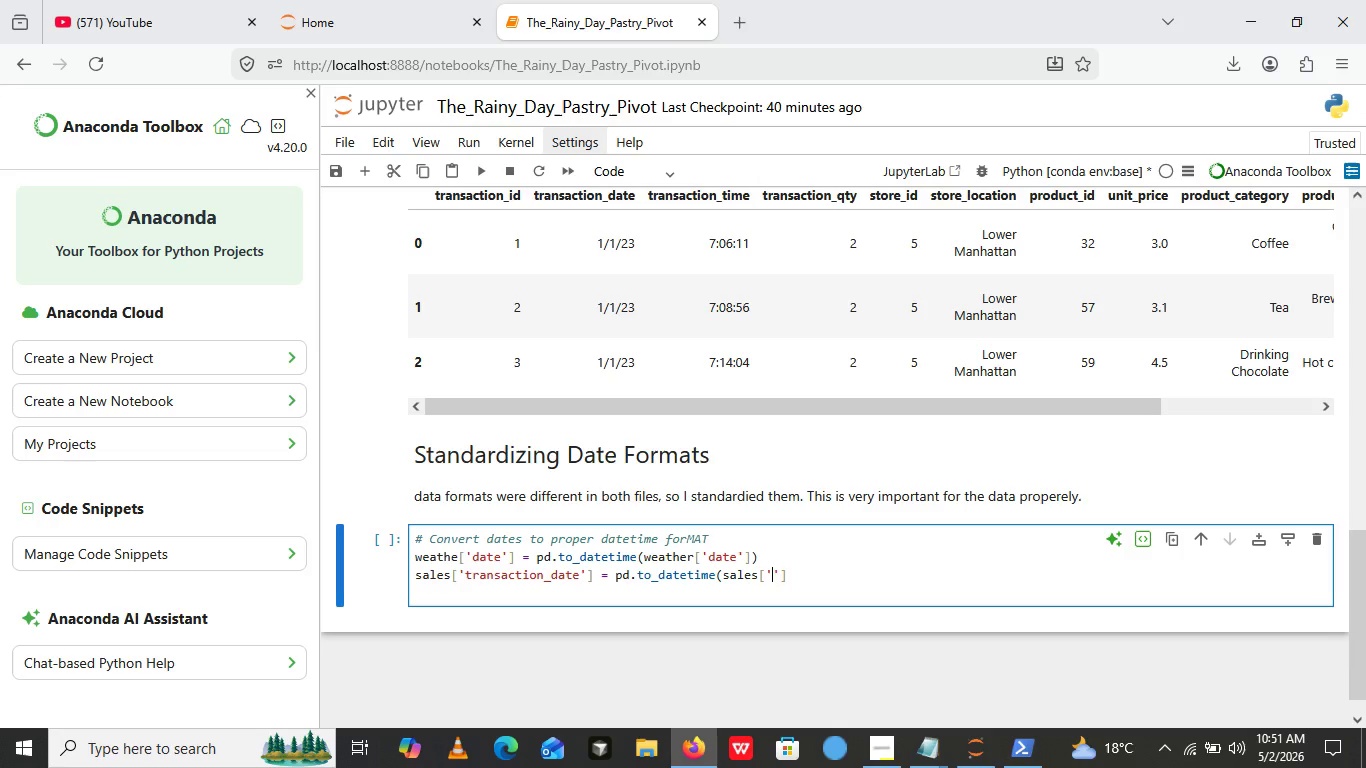 
key(Quote)
 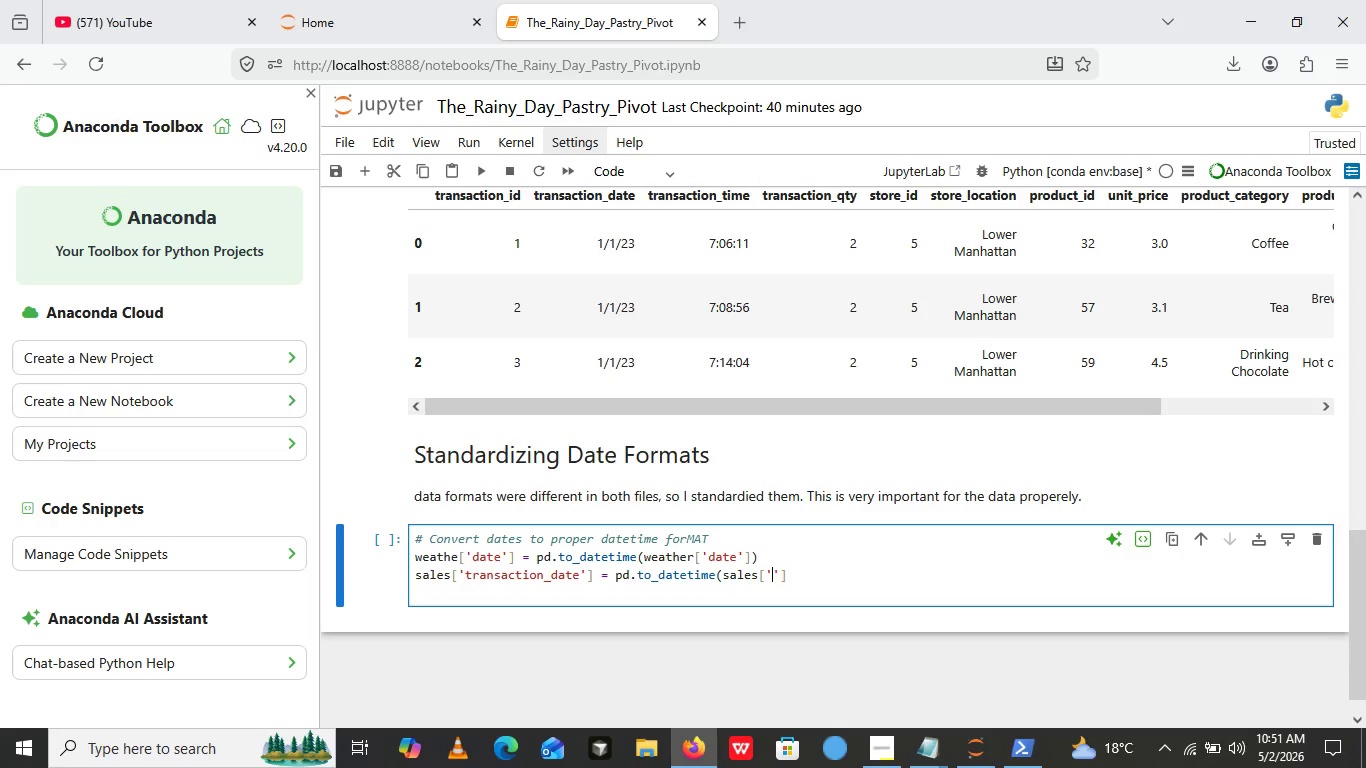 
key(ArrowLeft)
 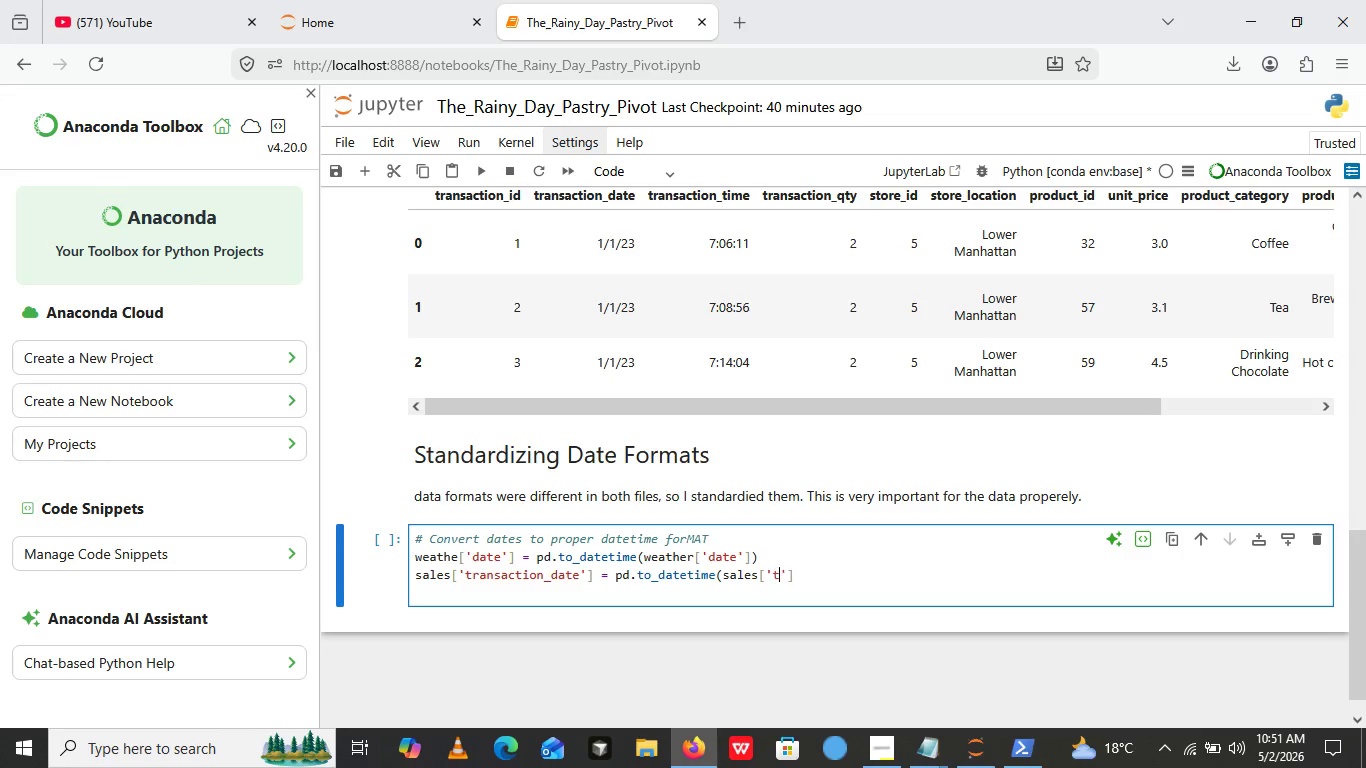 
type(transaction_dtae)
key(Backspace)
key(Backspace)
key(Backspace)
type(ate)
 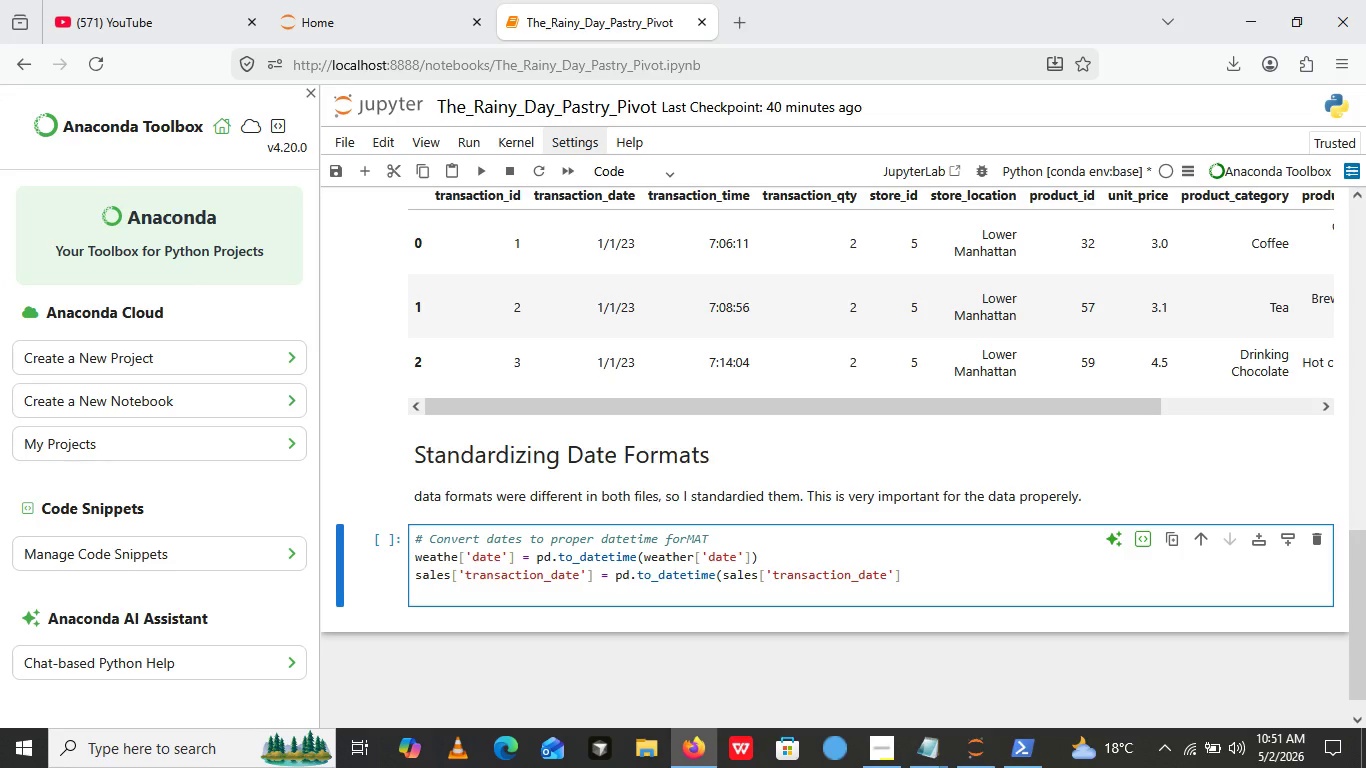 
key(ArrowRight)
 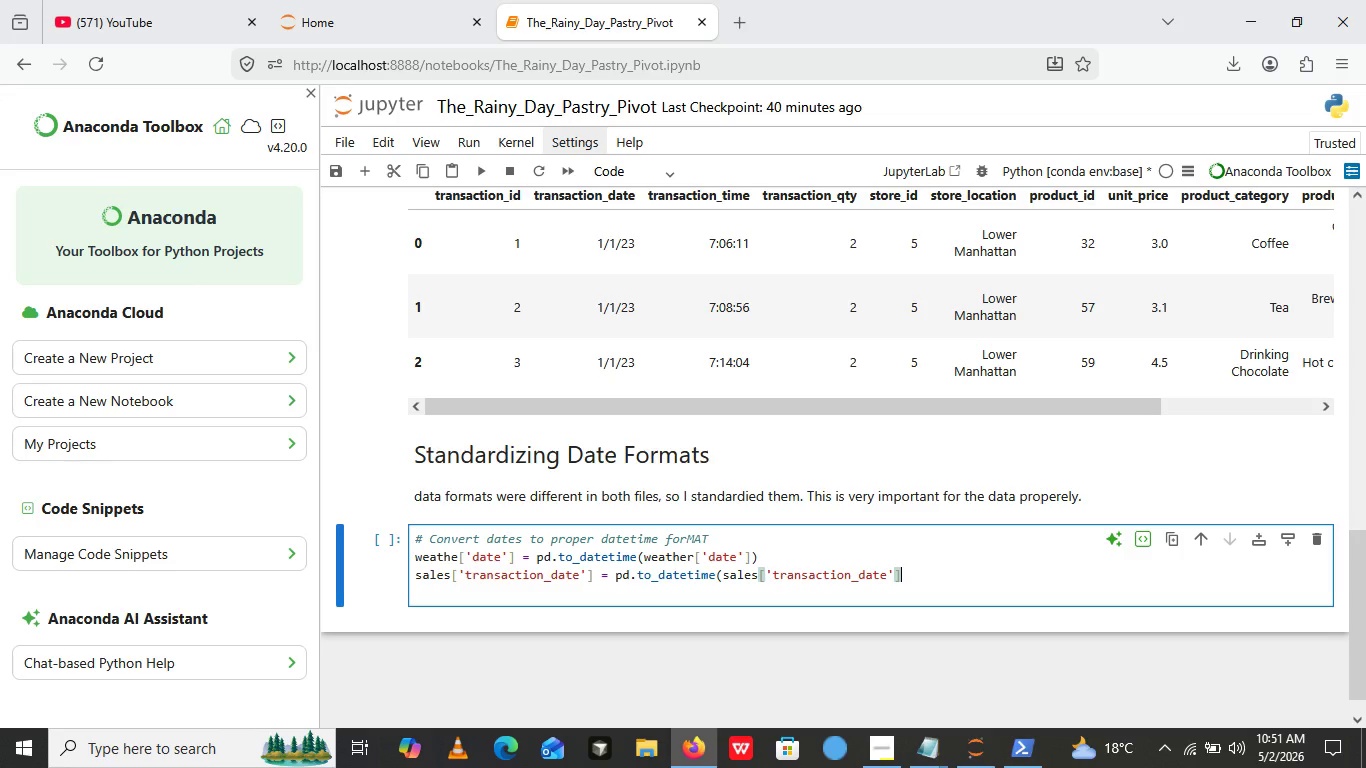 
key(ArrowRight)
 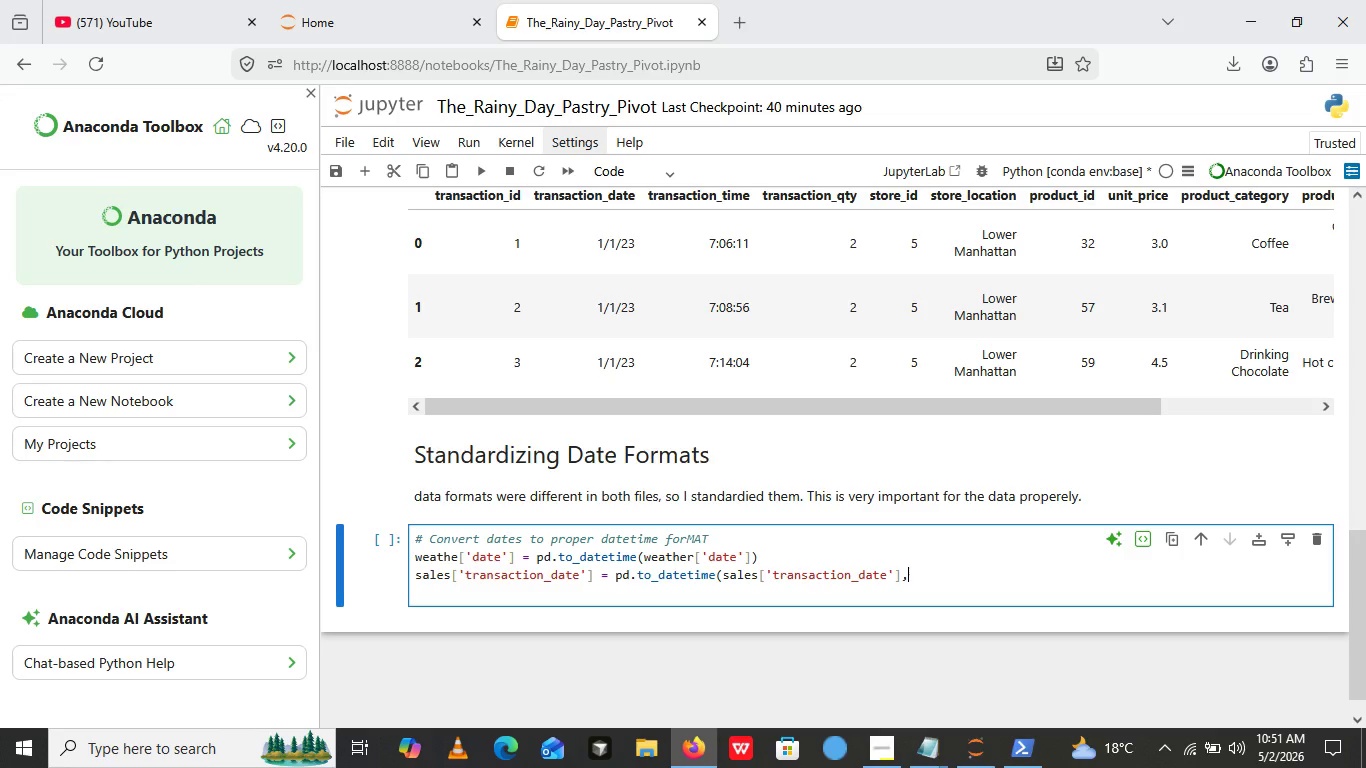 
key(Comma)
 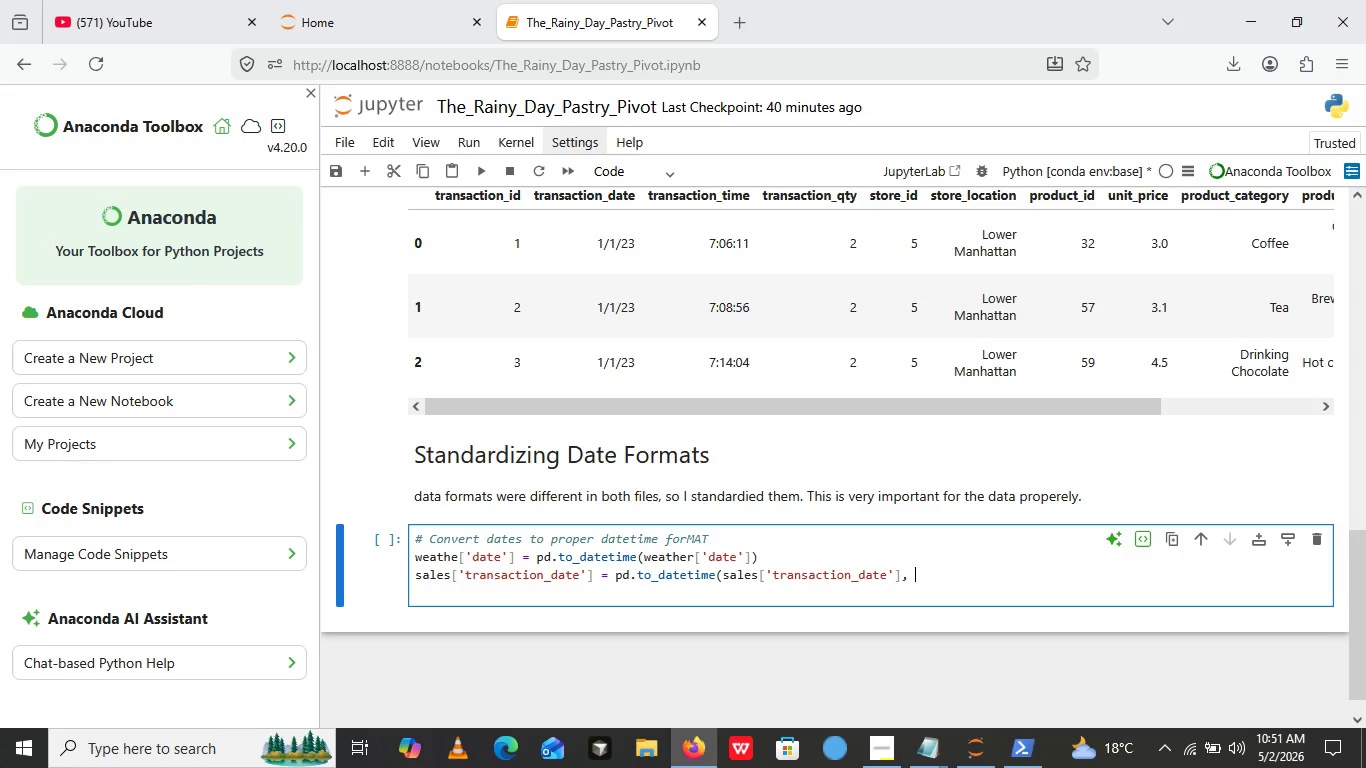 
key(Space)
 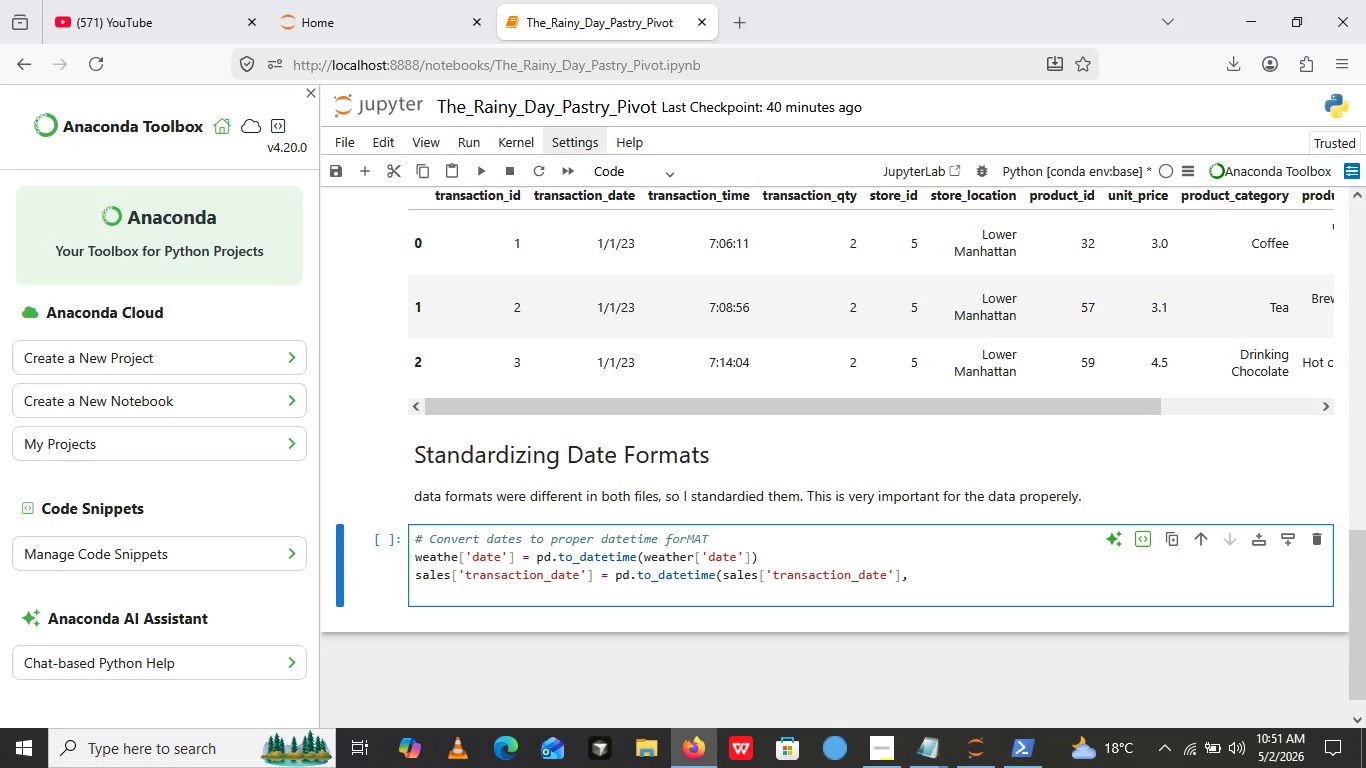 
type(format=)
 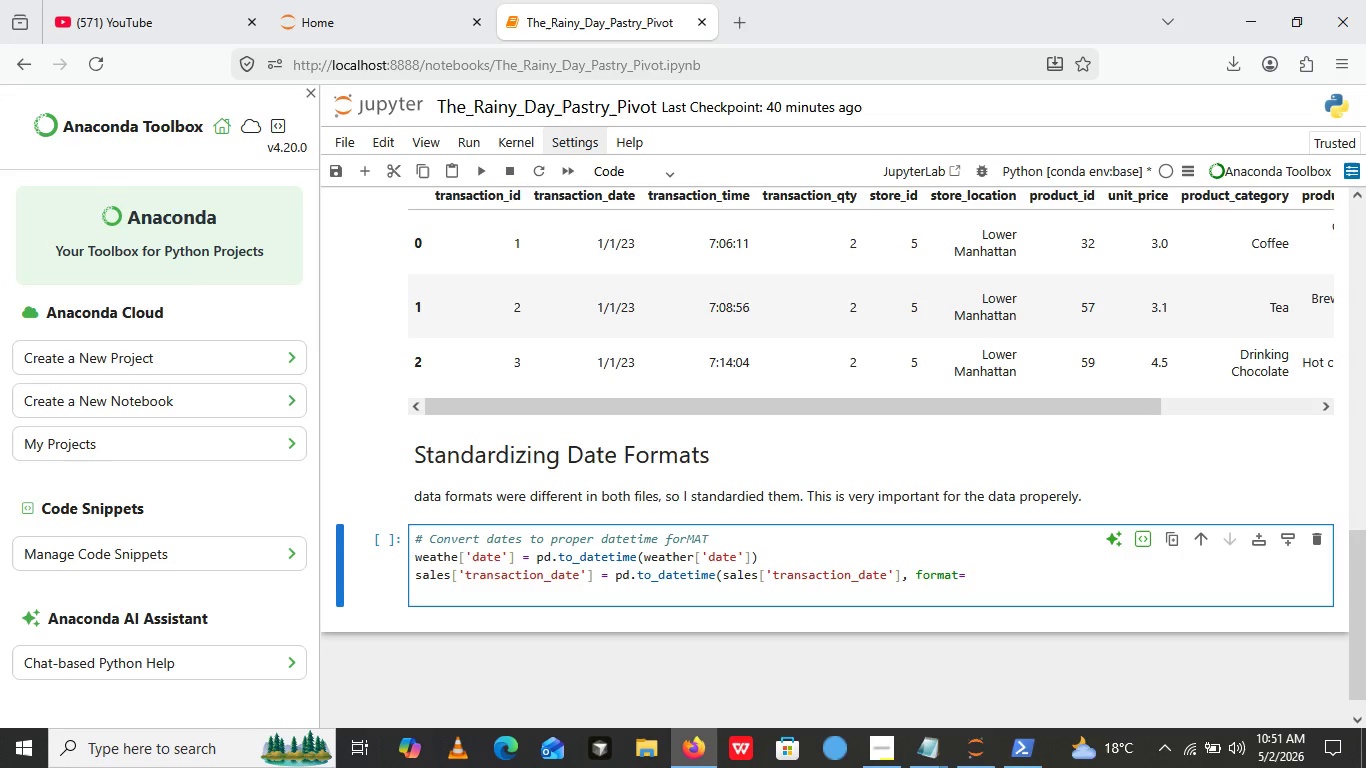 
type(,errors ='')
 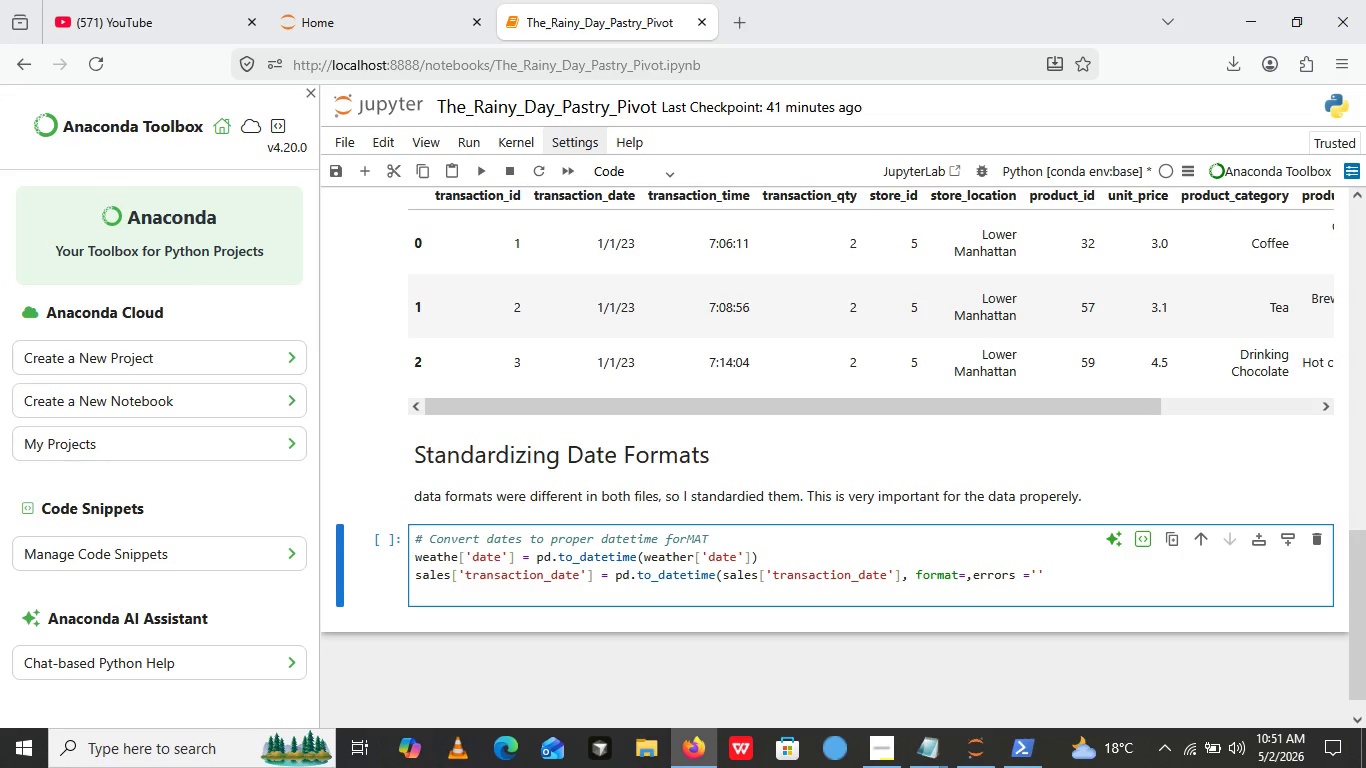 
type(corce)
 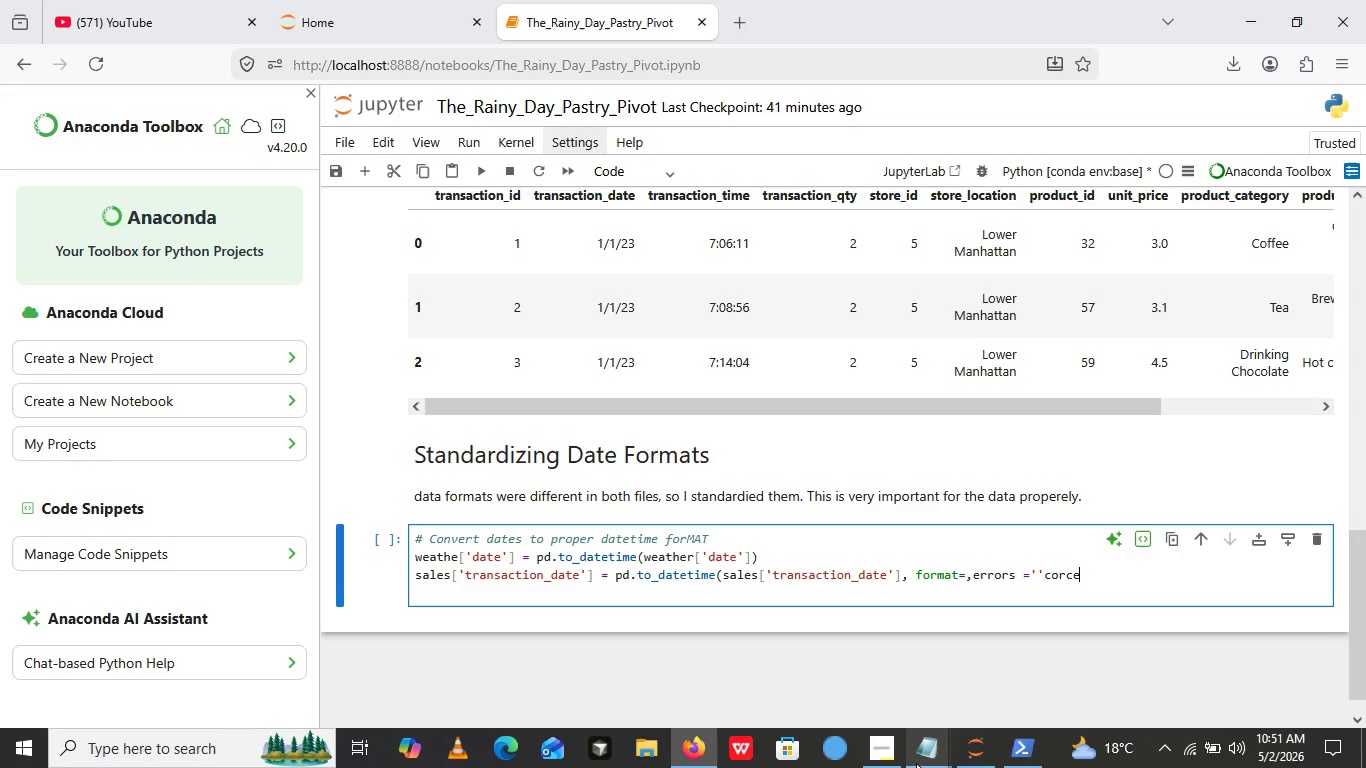 
left_click([917, 762])
 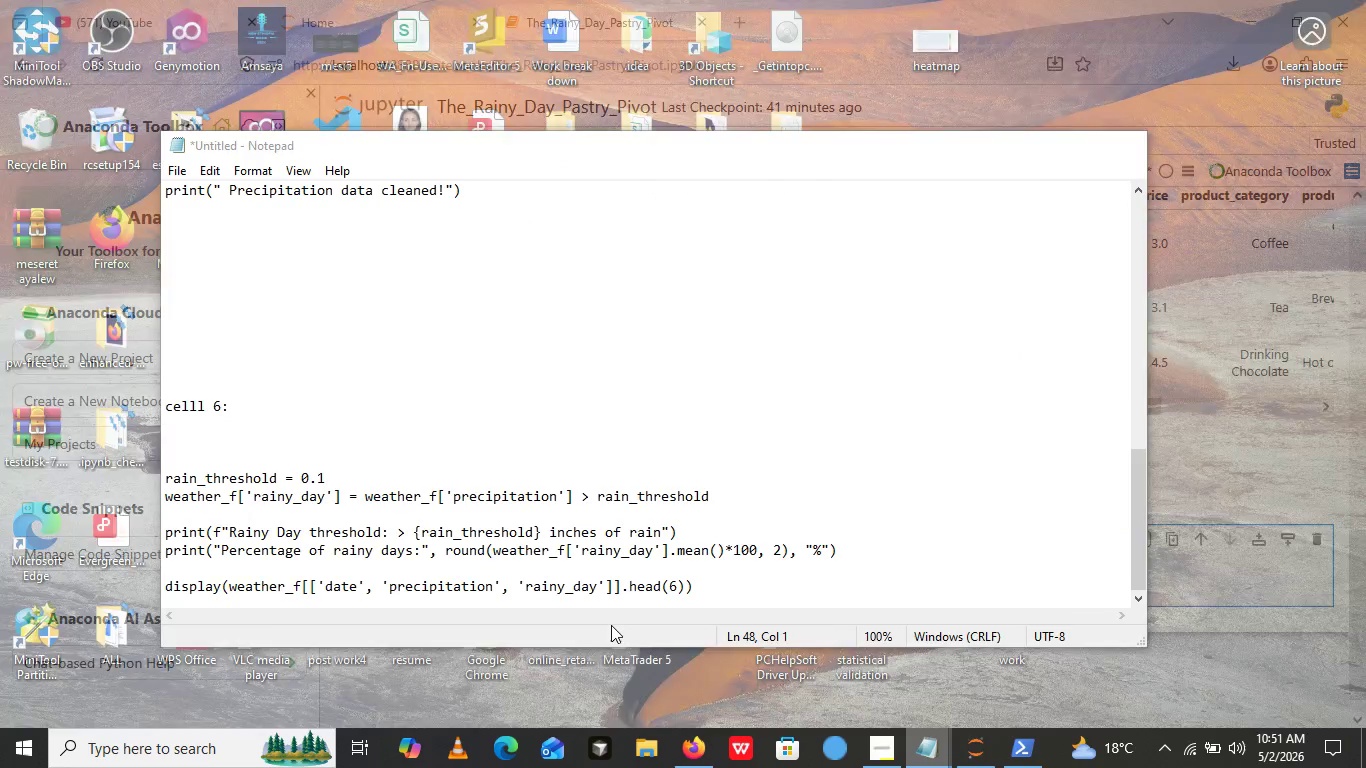 
left_click([611, 625])
 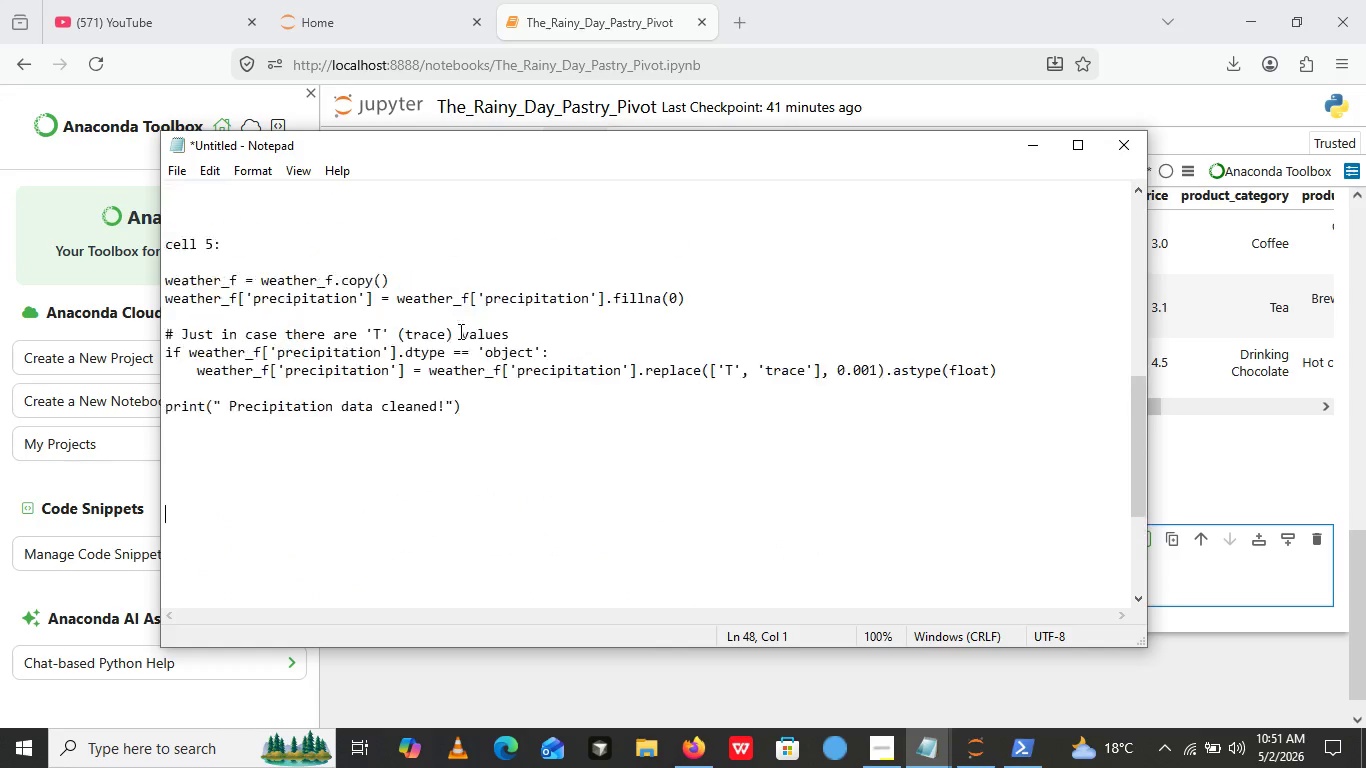 
scroll: coordinate [459, 331], scroll_direction: up, amount: 39.0
 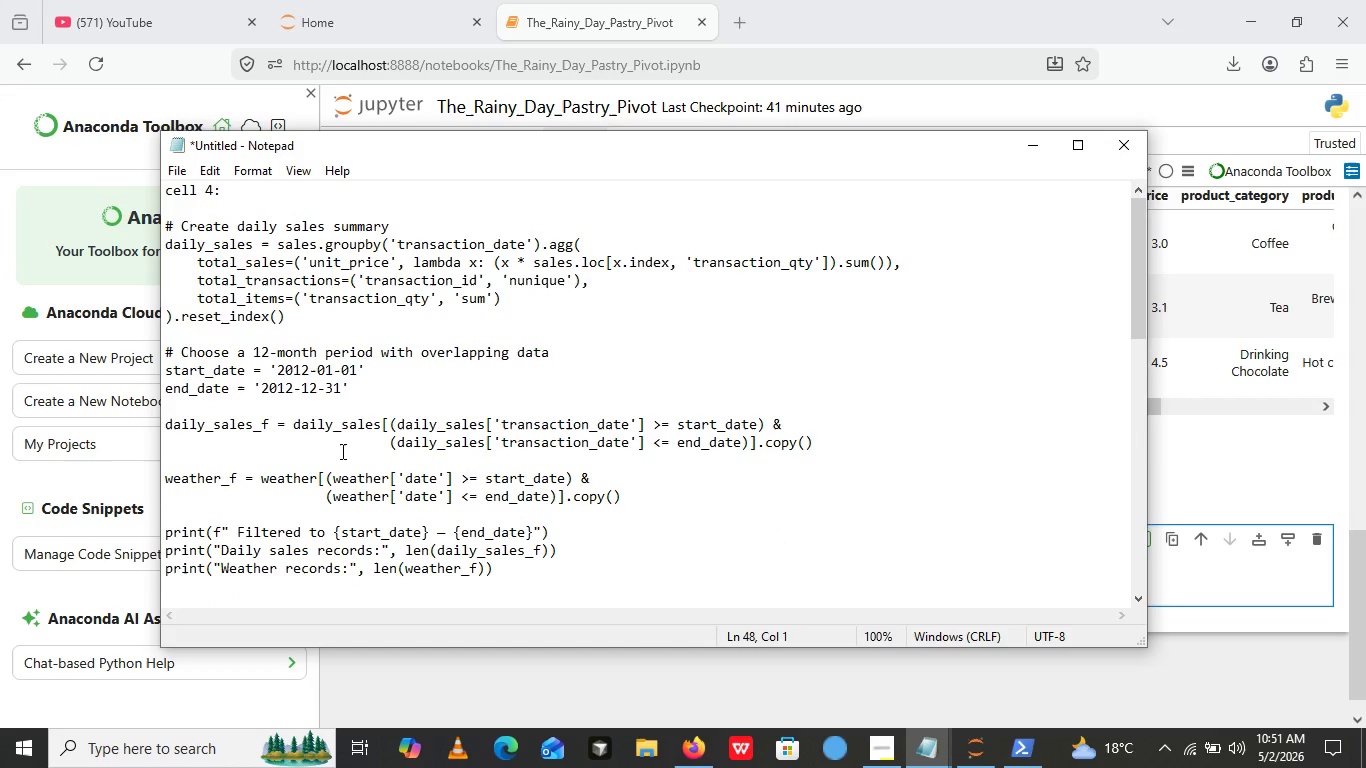 
left_click_drag(start_coordinate=[341, 451], to_coordinate=[283, 308])
 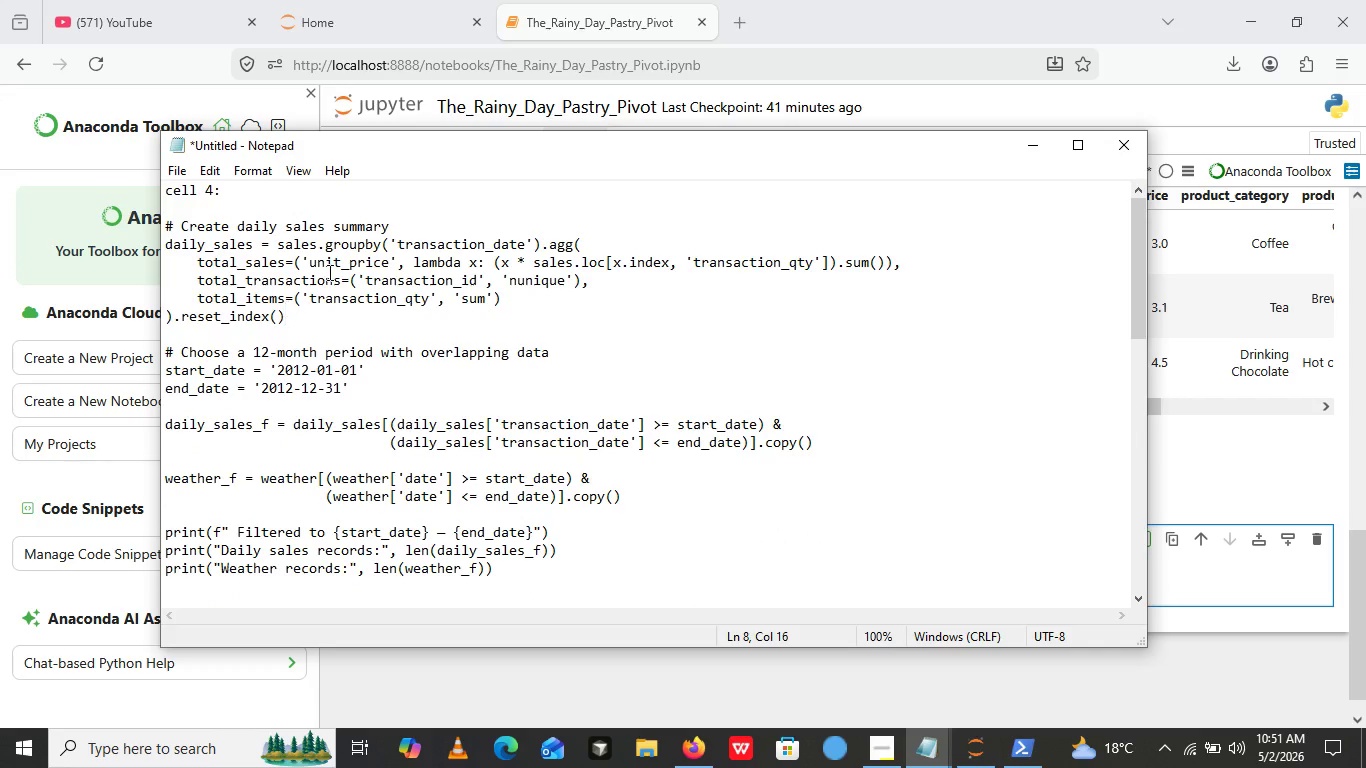 
scroll: coordinate [341, 451], scroll_direction: none, amount: 0.0
 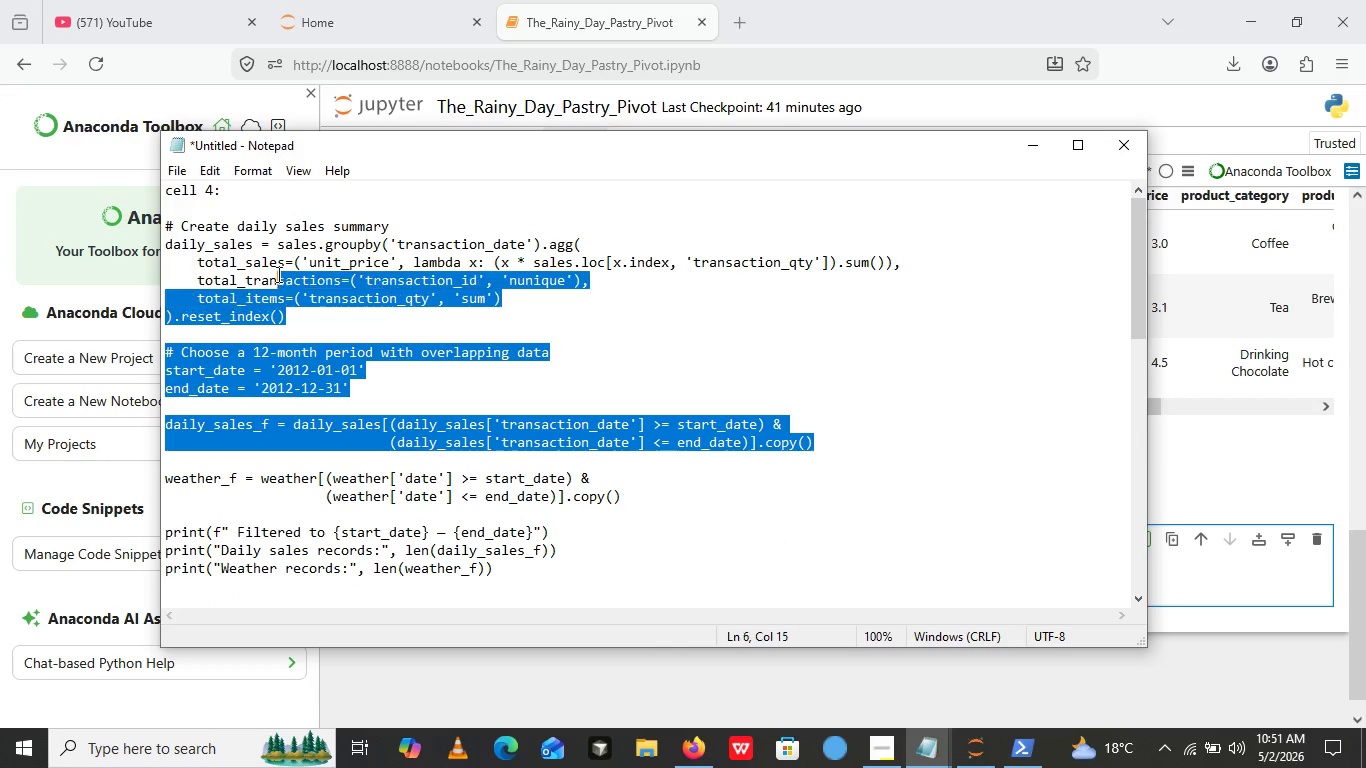 
left_click([283, 308])
 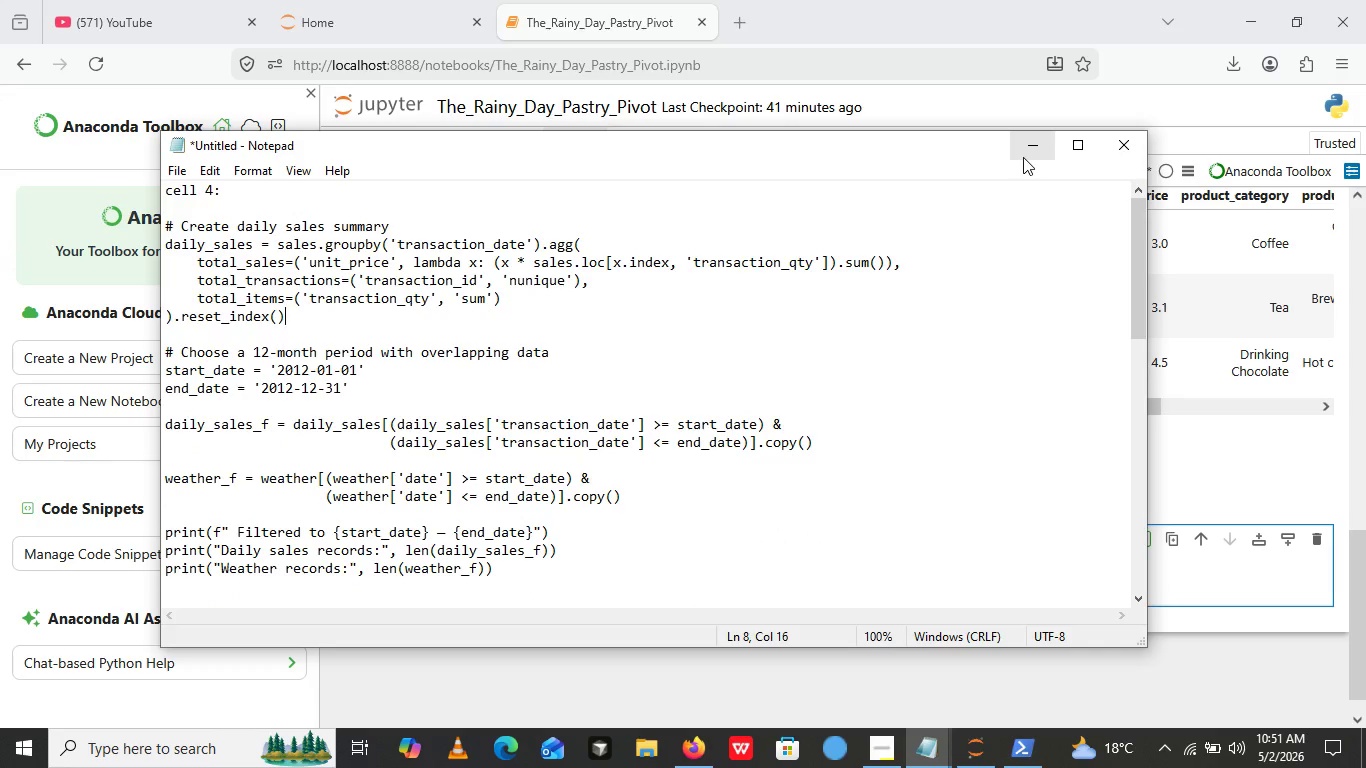 
left_click([1023, 157])
 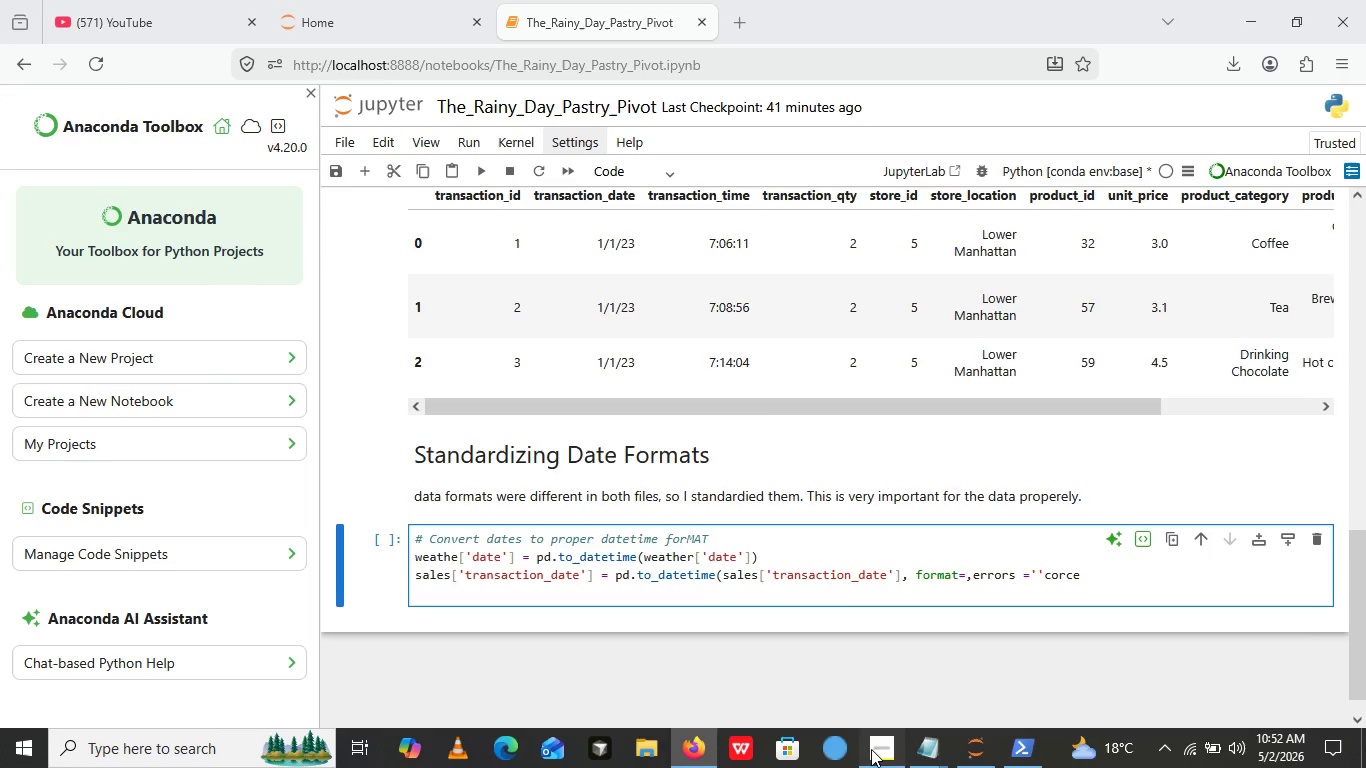 
left_click([871, 749])